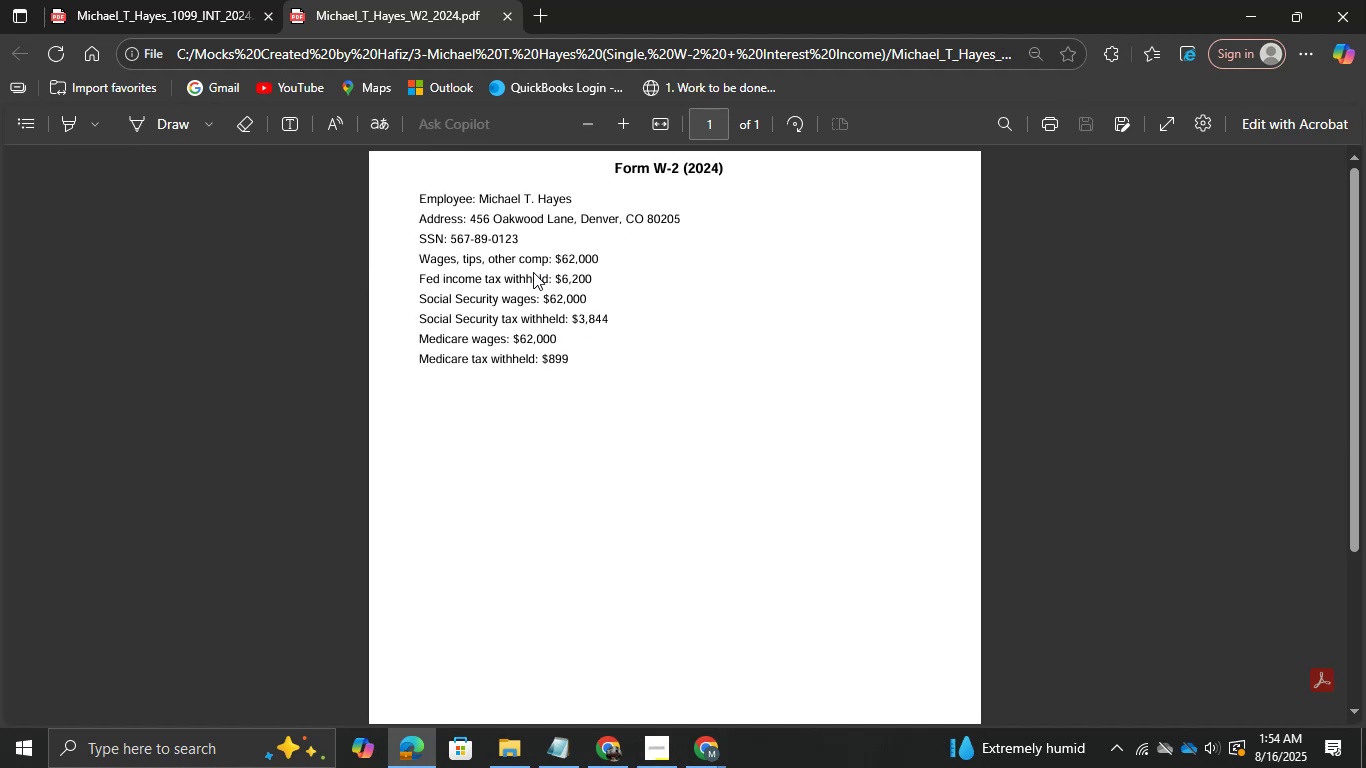 
key(Control+ControlRight)
 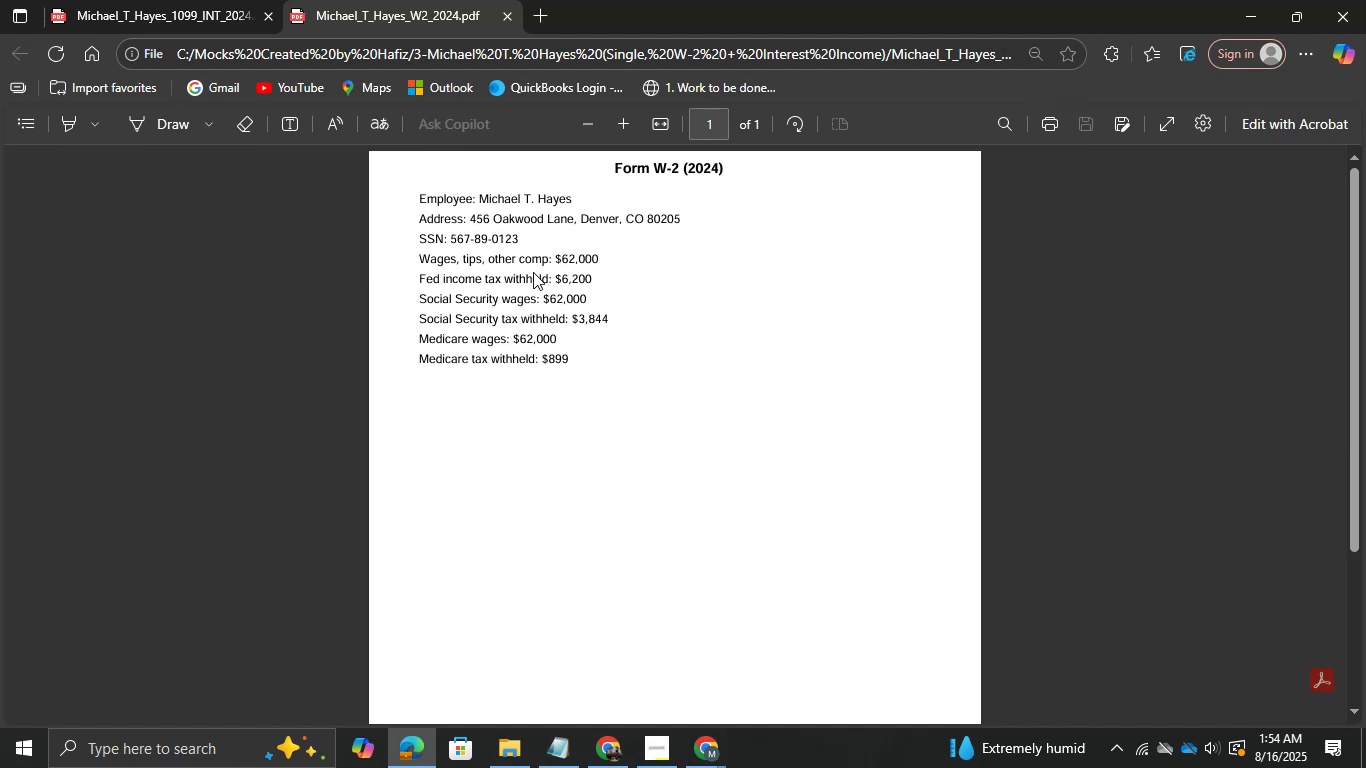 
key(Control+ControlRight)
 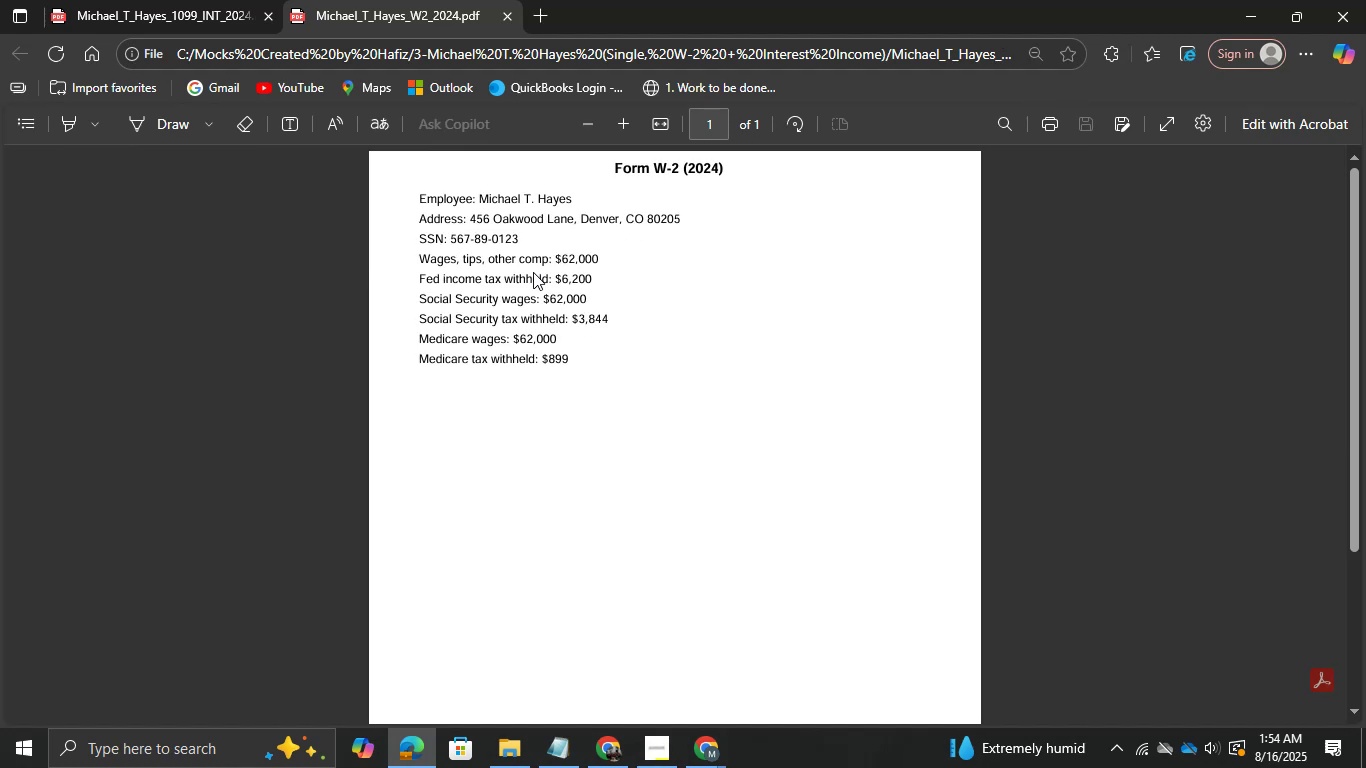 
scroll: coordinate [533, 272], scroll_direction: none, amount: 0.0
 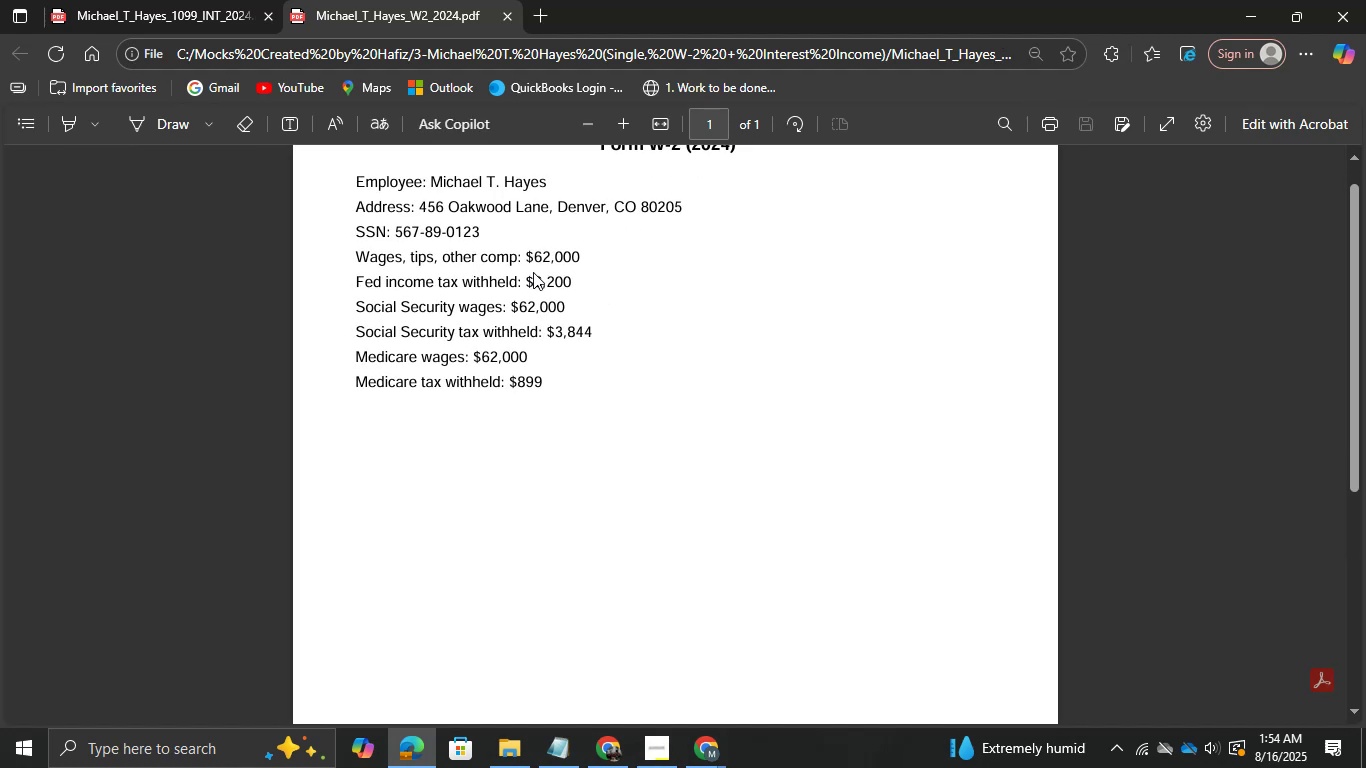 
key(Control+ControlRight)
 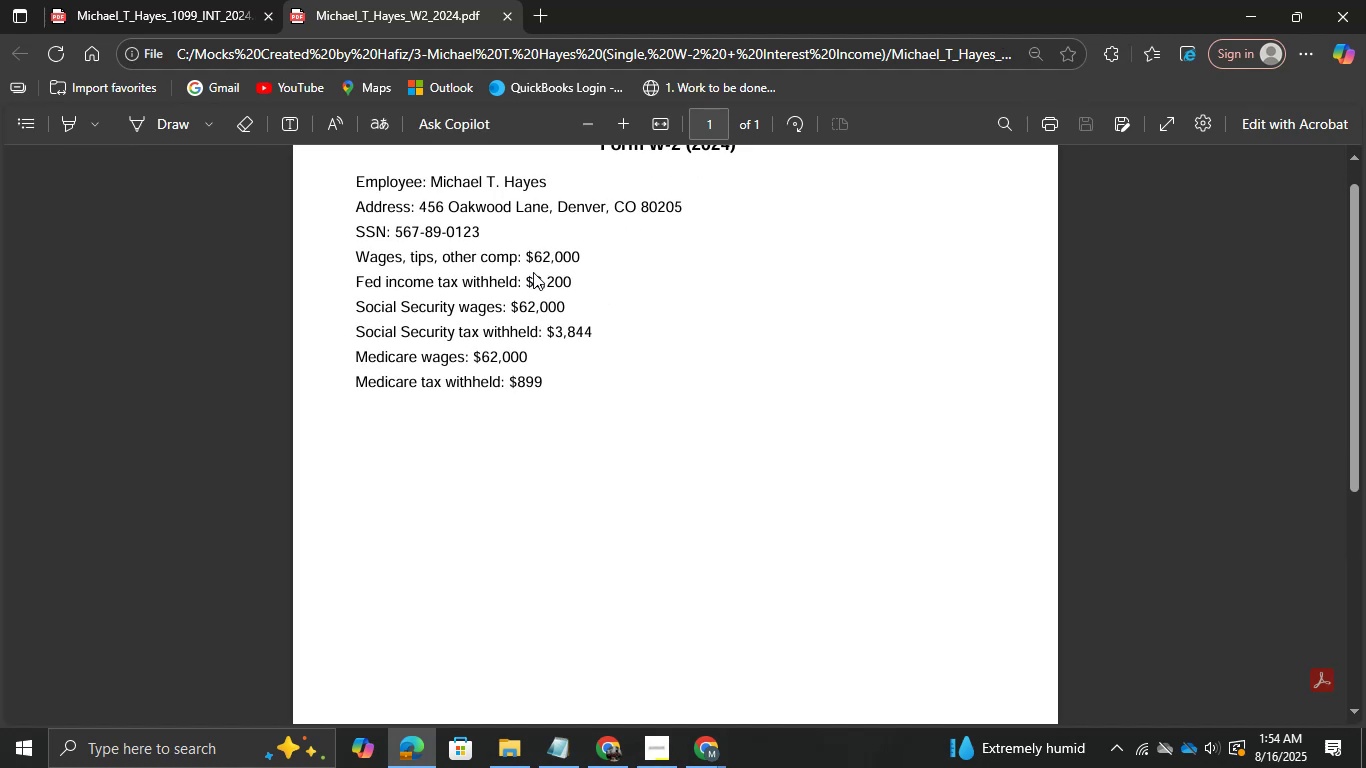 
scroll: coordinate [533, 272], scroll_direction: up, amount: 2.0
 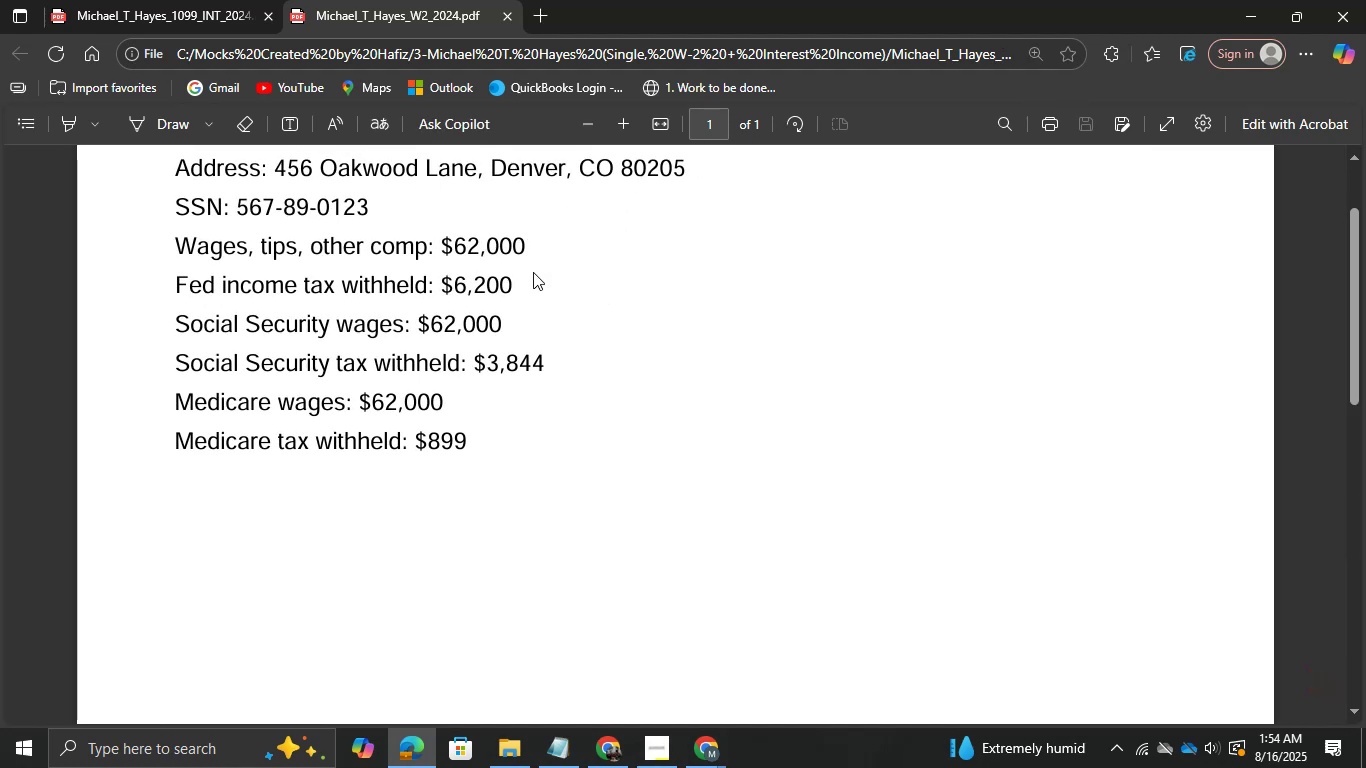 
hold_key(key=ControlRight, duration=3.5)
left_click([0, 0])
 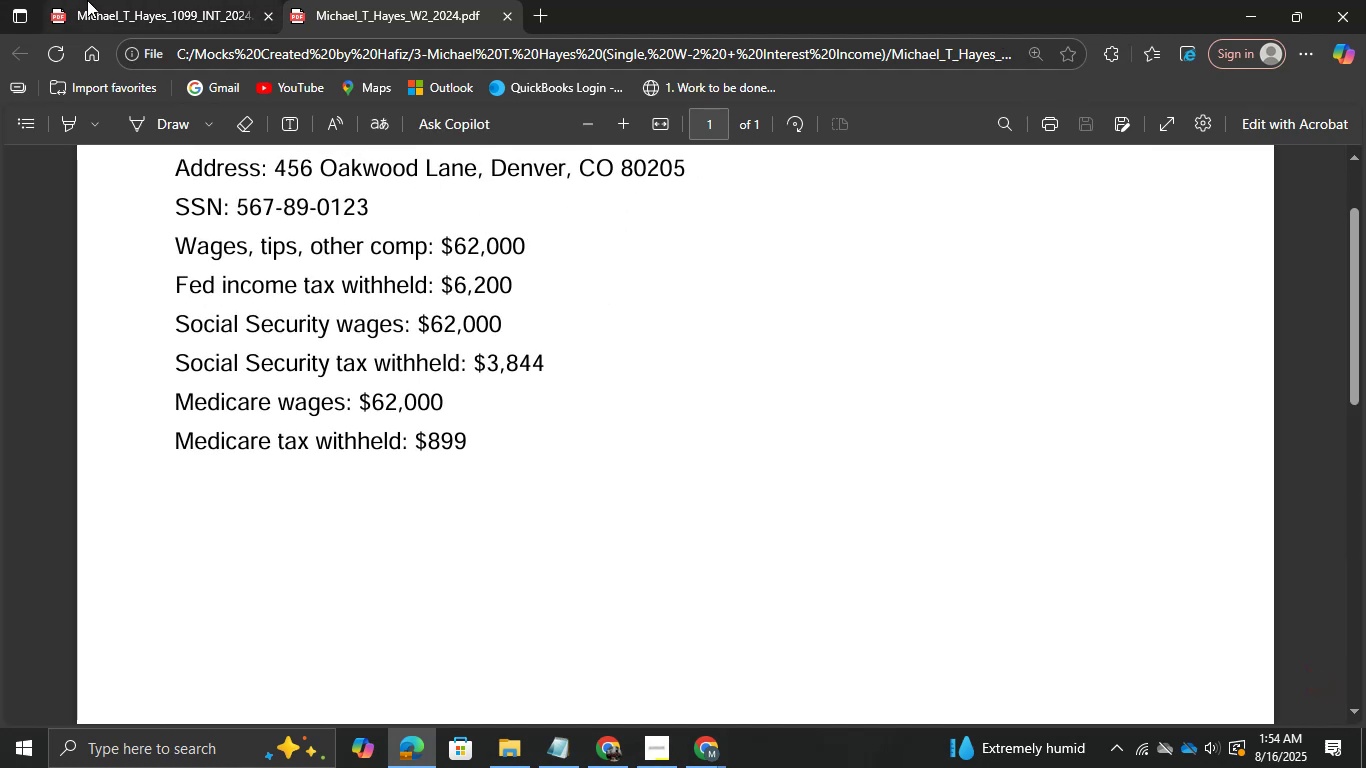 
left_click([87, 0])
 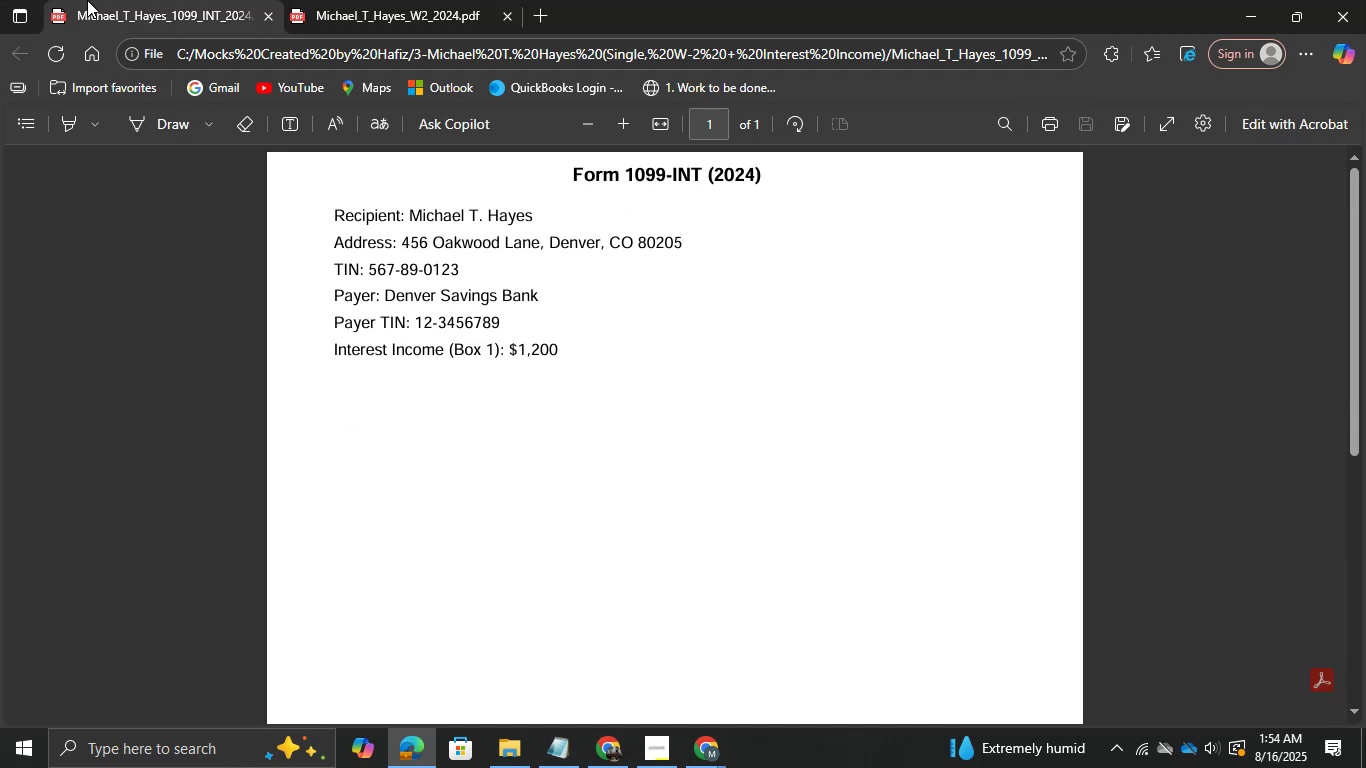 
hold_key(key=ControlRight, duration=29.06)
scroll: coordinate [411, 321], scroll_direction: up, amount: 1.0
 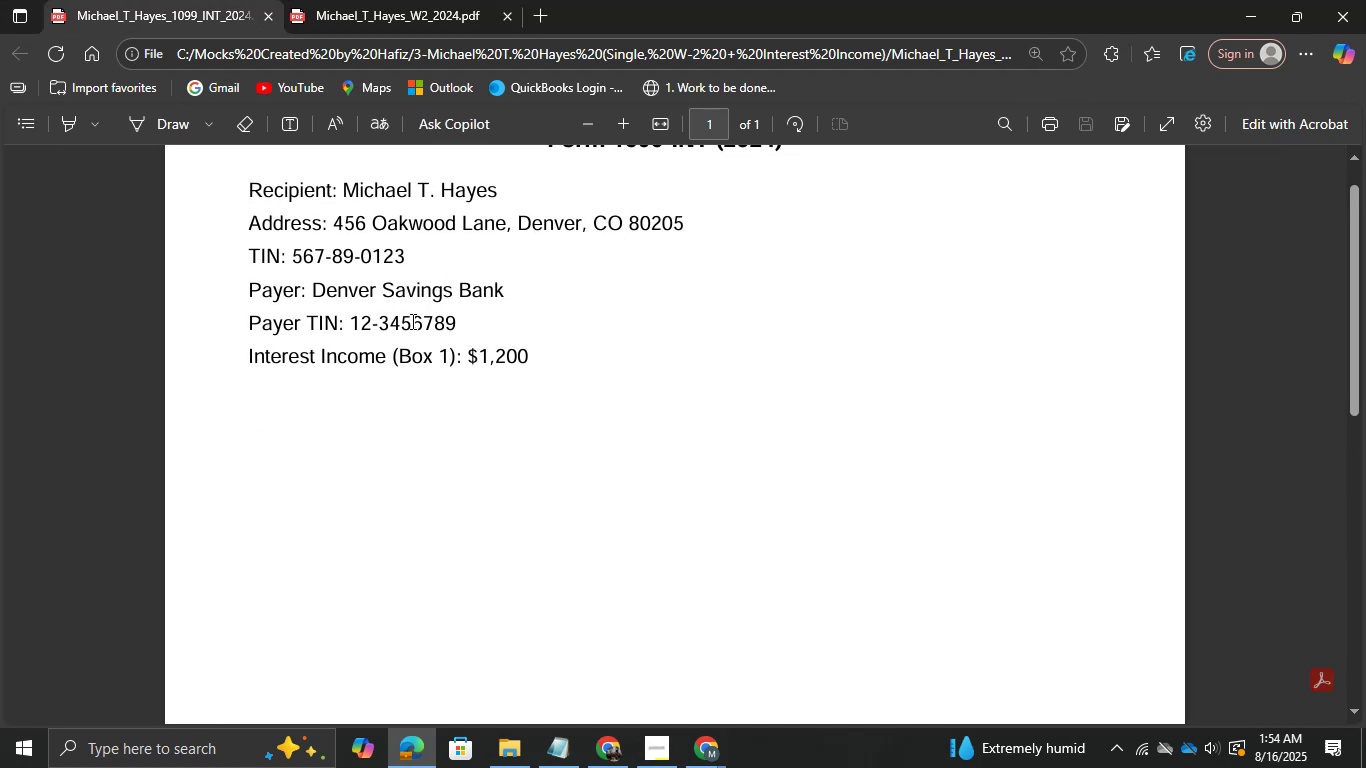 
scroll: coordinate [567, 423], scroll_direction: down, amount: 9.0
 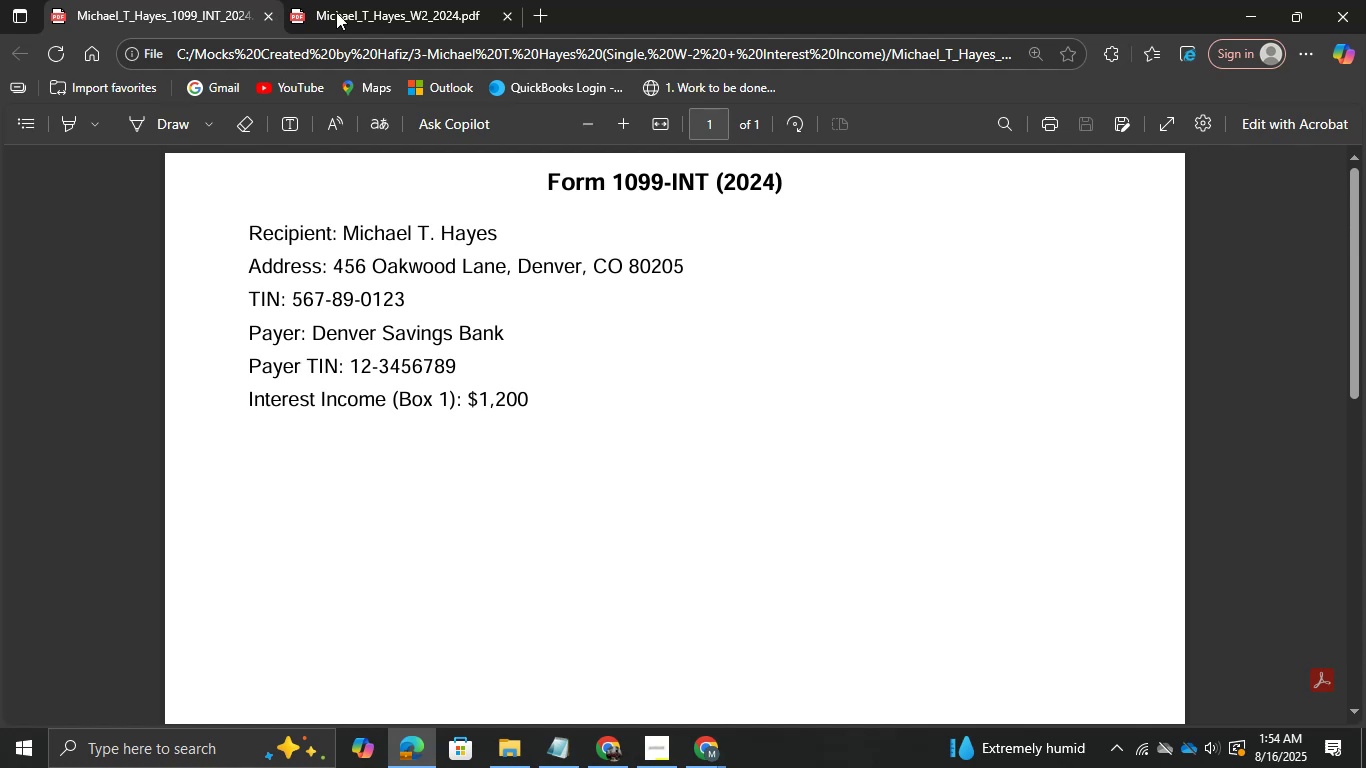 
left_click([357, 13])
 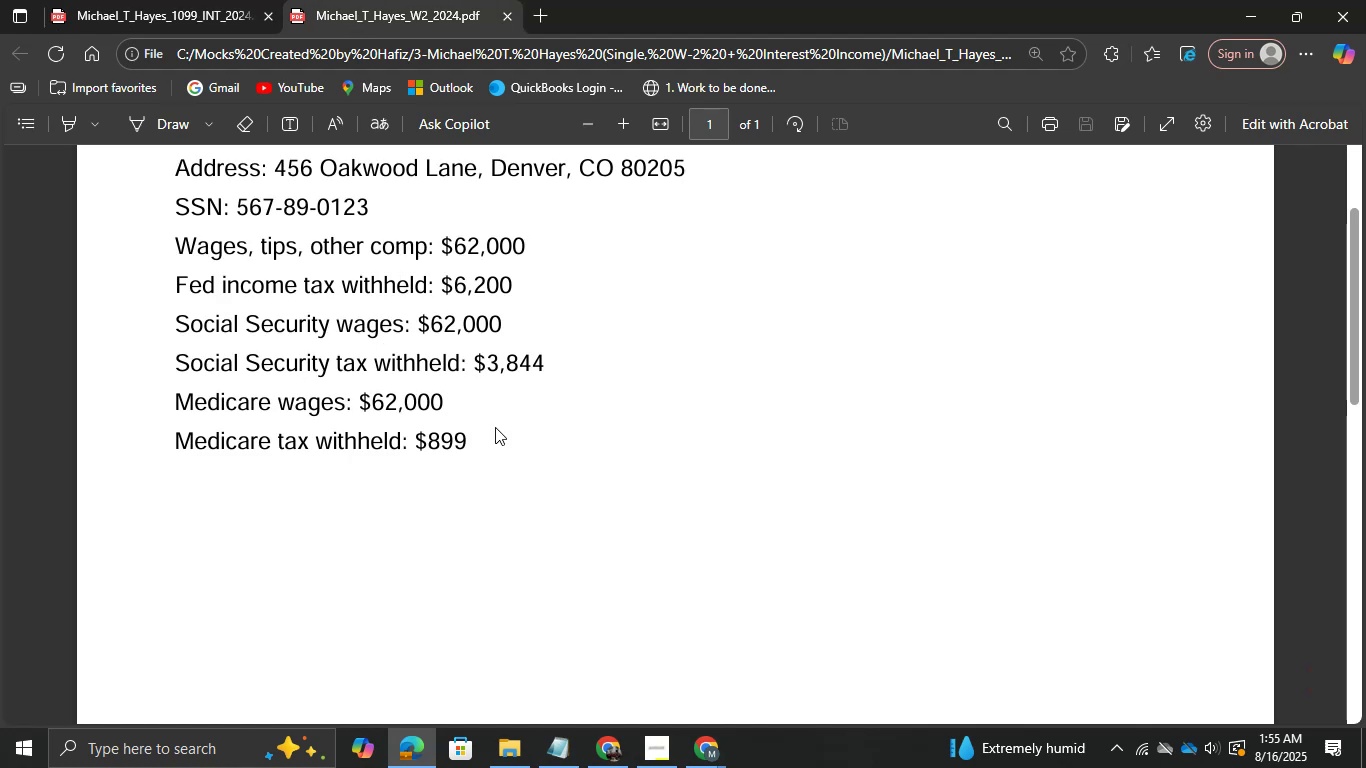 
scroll: coordinate [498, 435], scroll_direction: up, amount: 5.0
 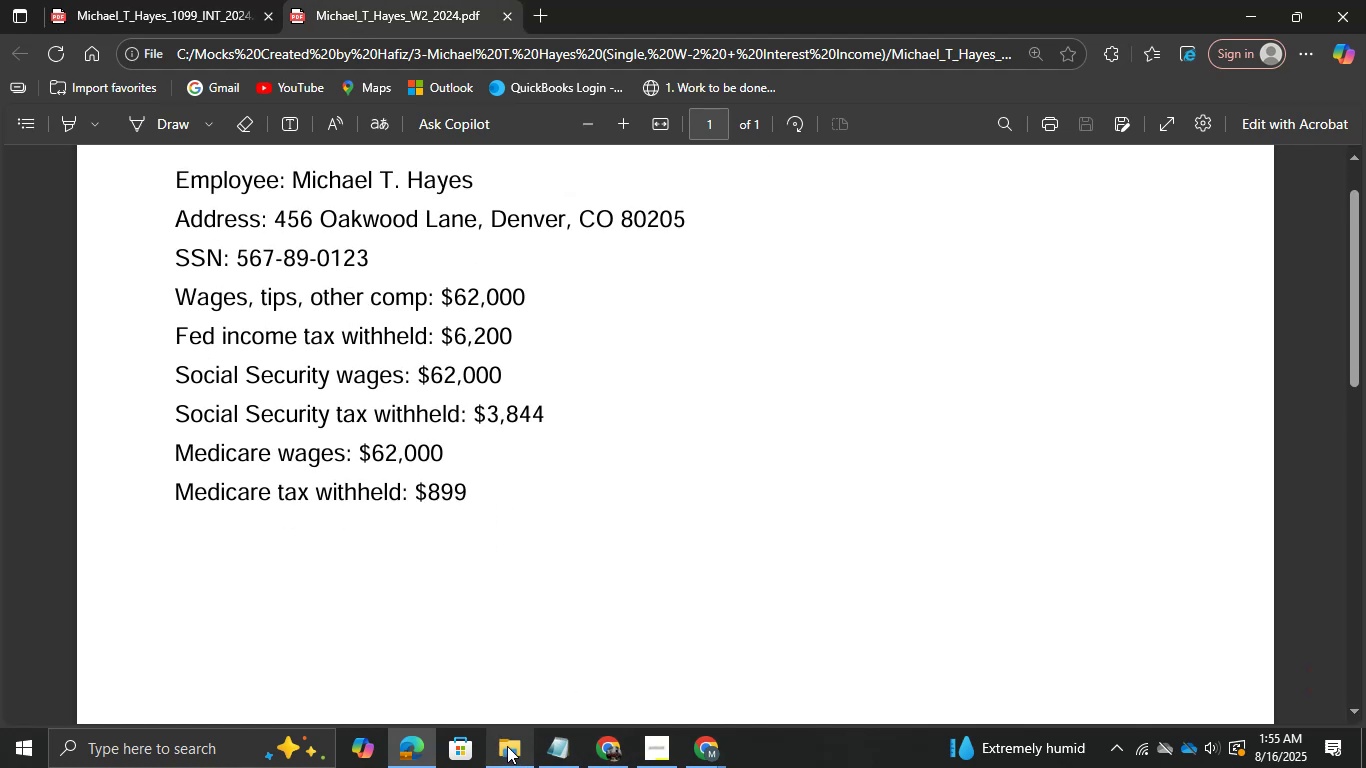 
left_click([507, 746])
 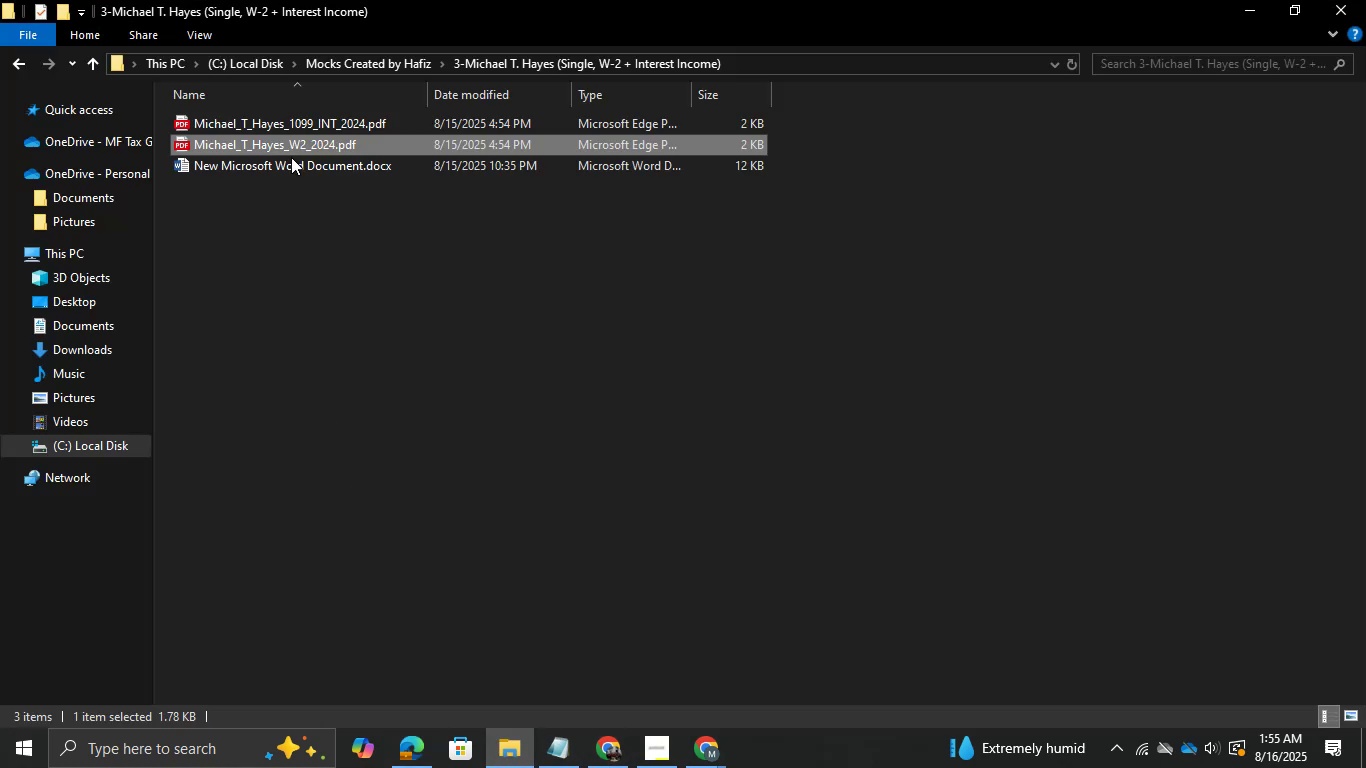 
double_click([291, 167])
 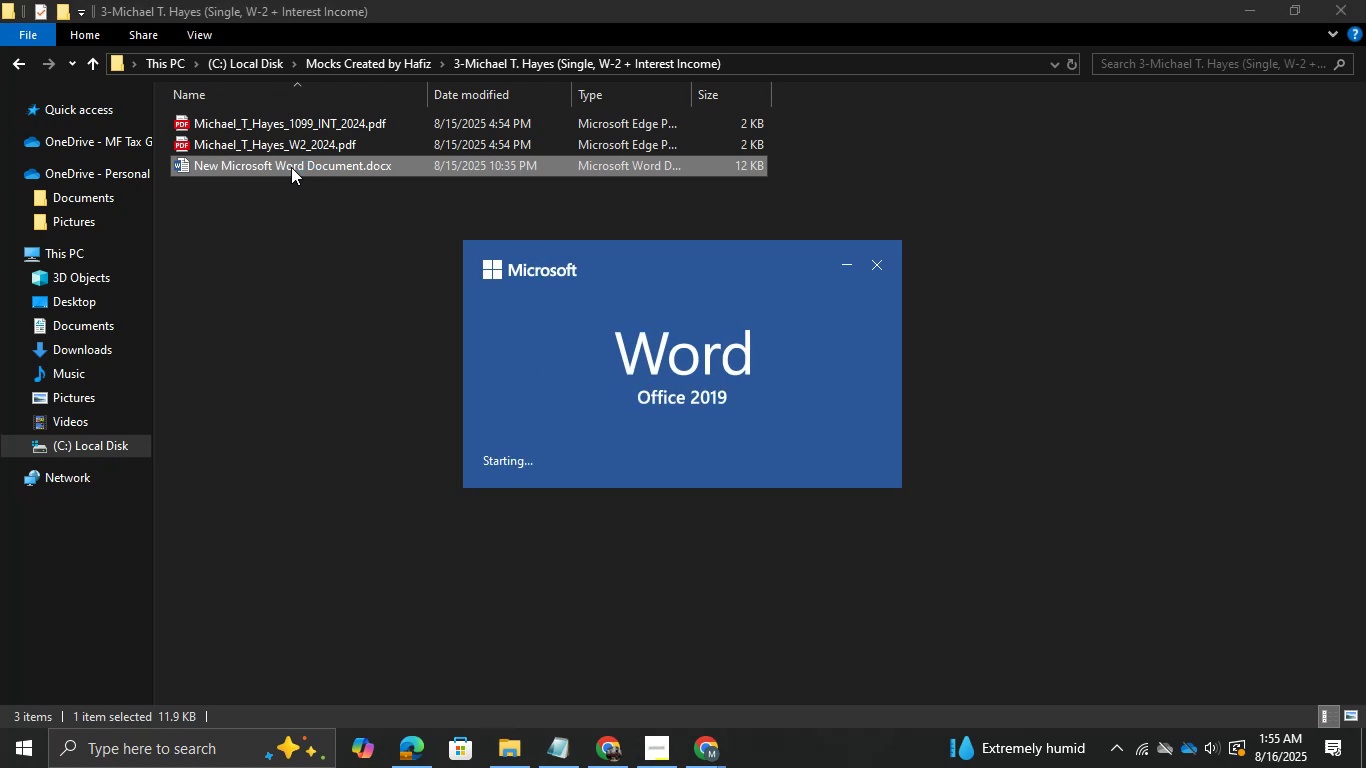 
left_click([233, 426])
 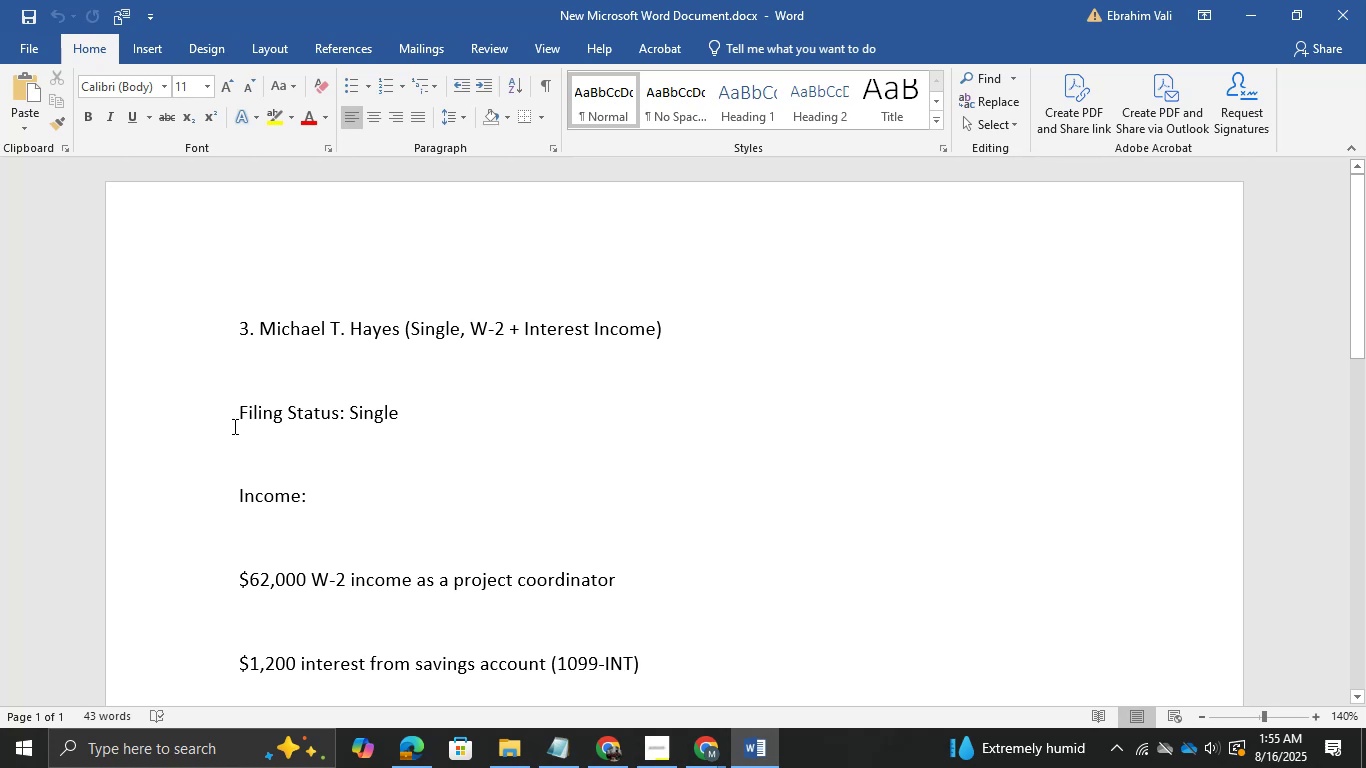 
key(ArrowLeft)
 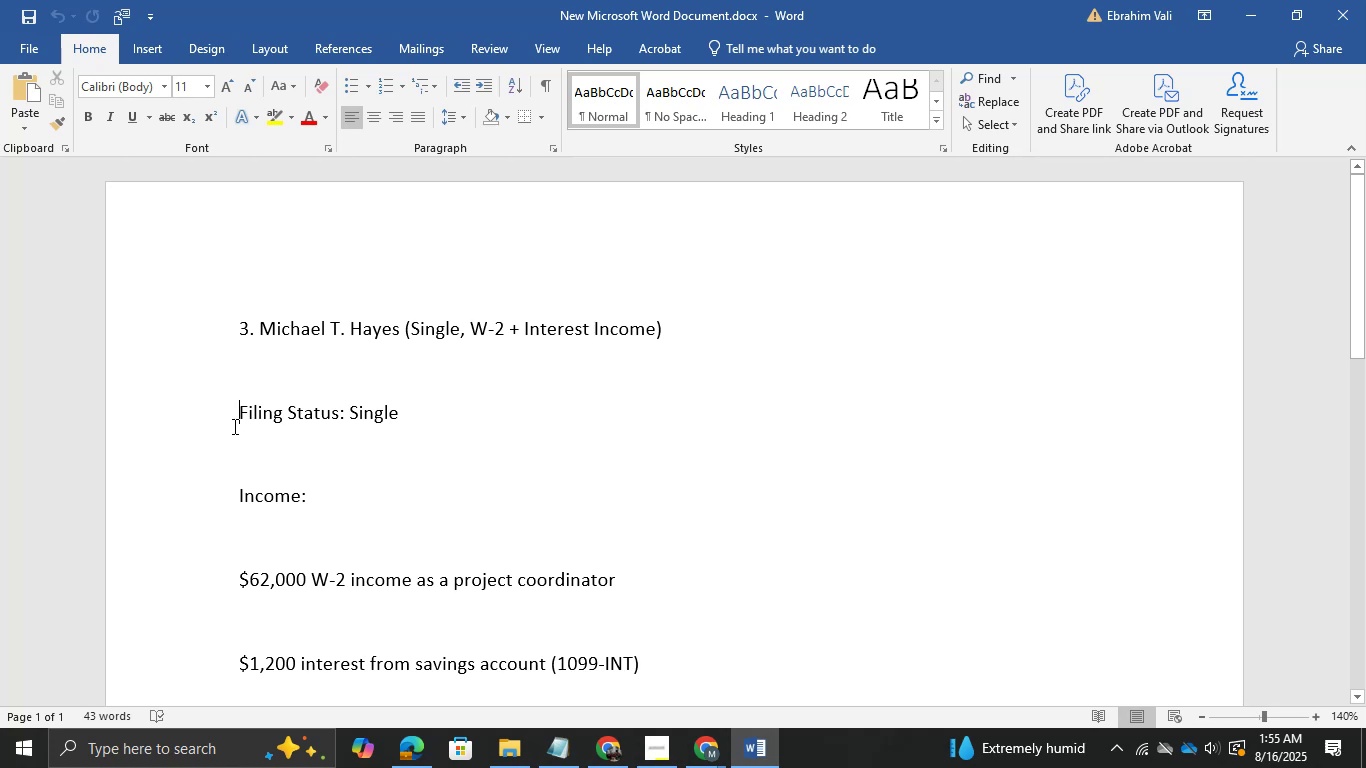 
key(ArrowLeft)
 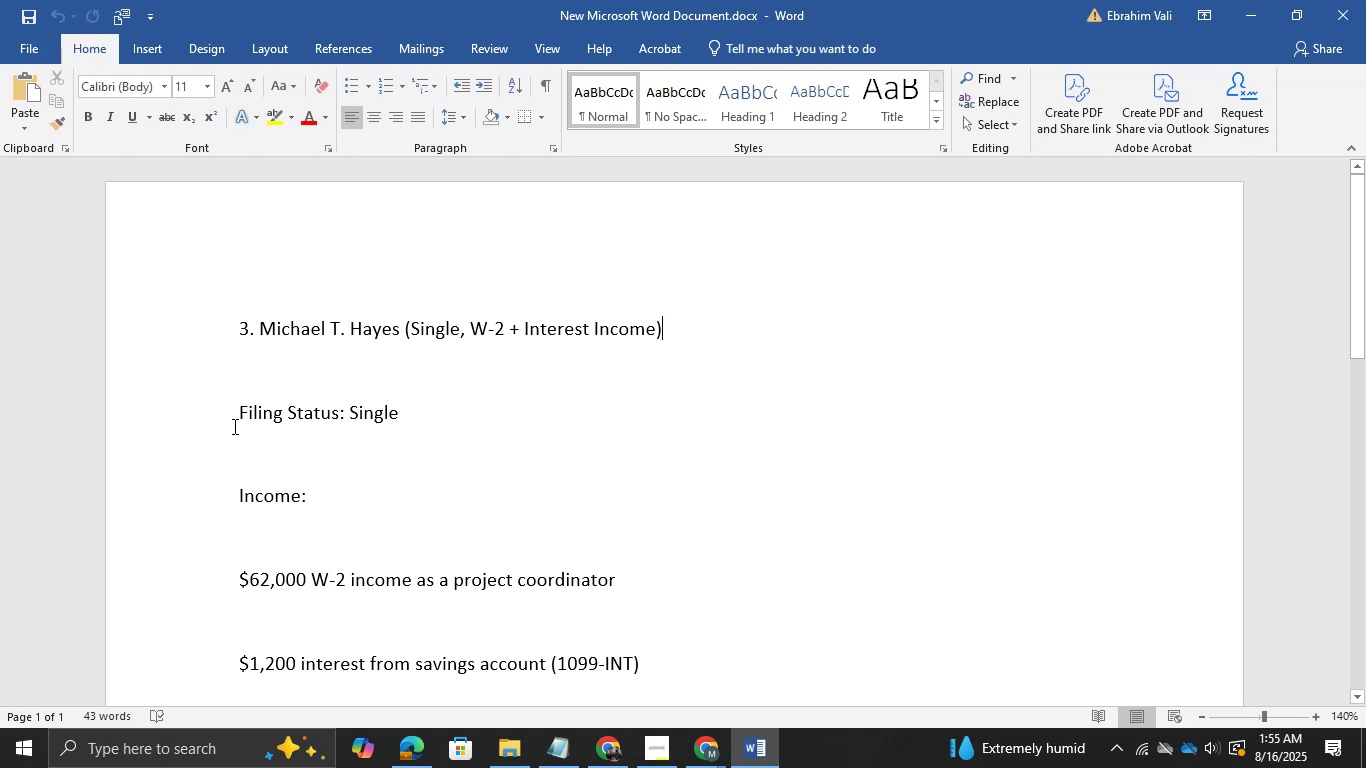 
key(ArrowDown)
 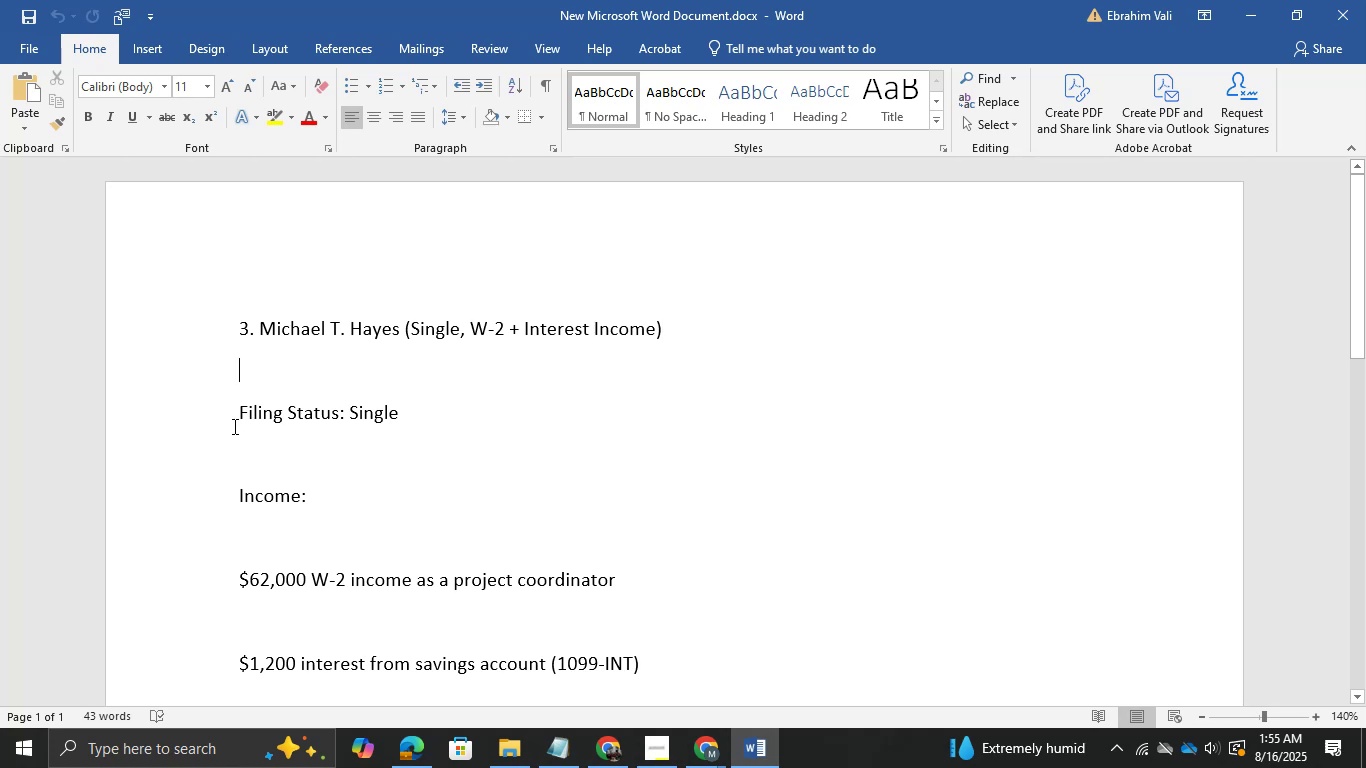 
key(ArrowDown)
 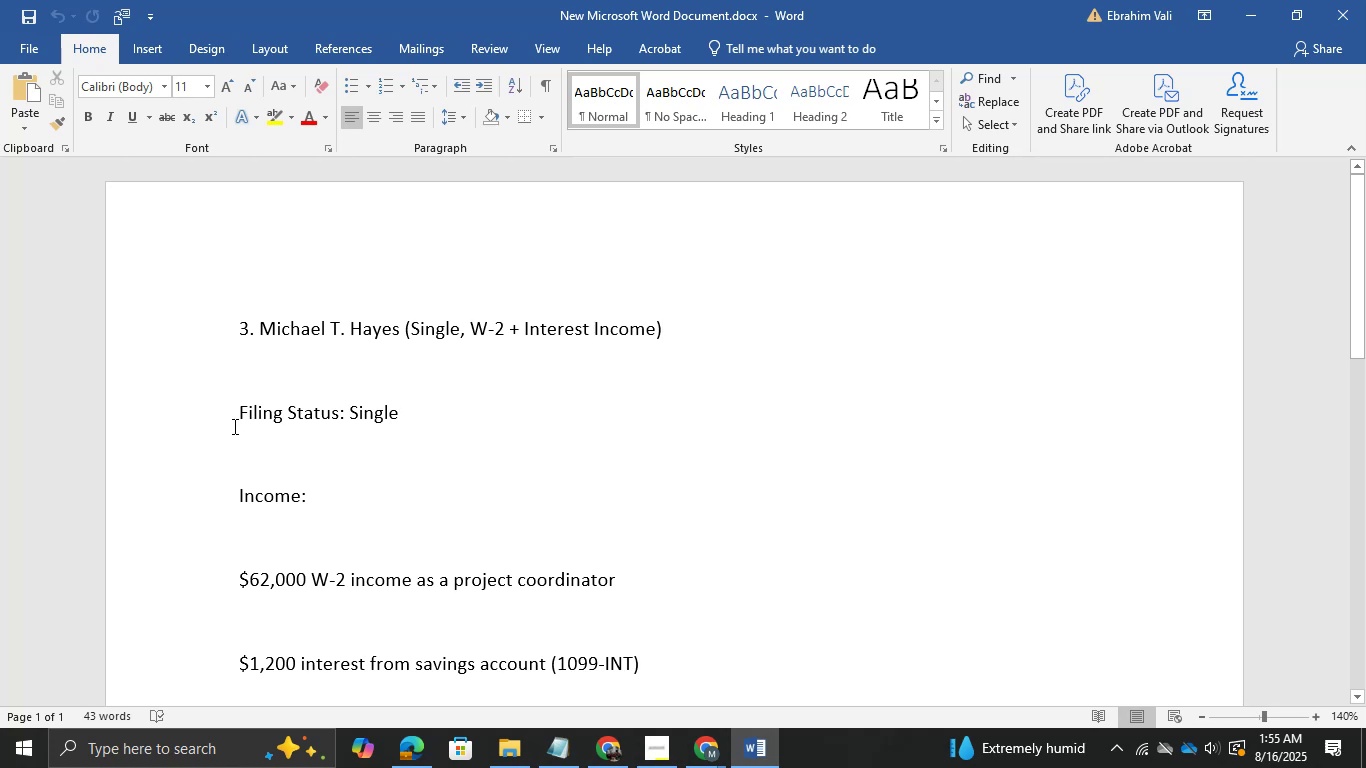 
key(ArrowDown)
 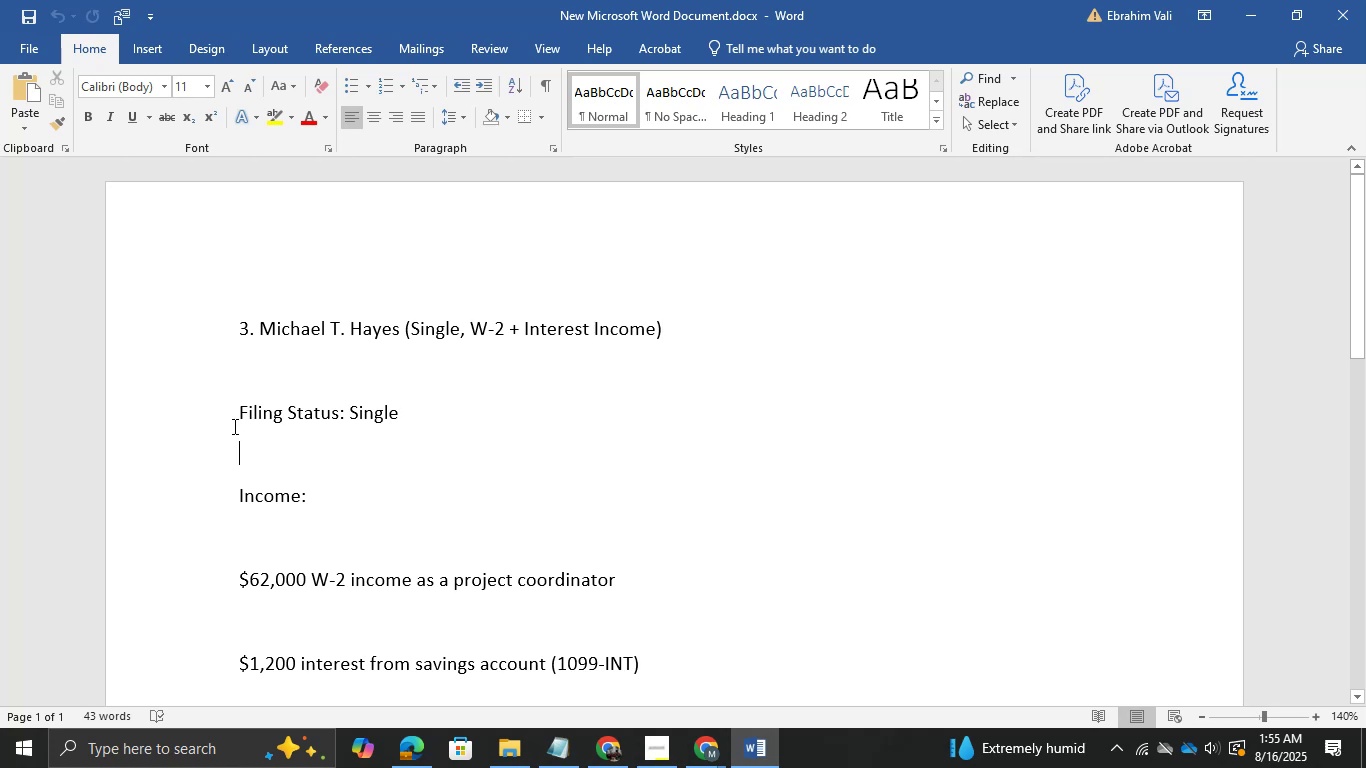 
key(ArrowDown)
 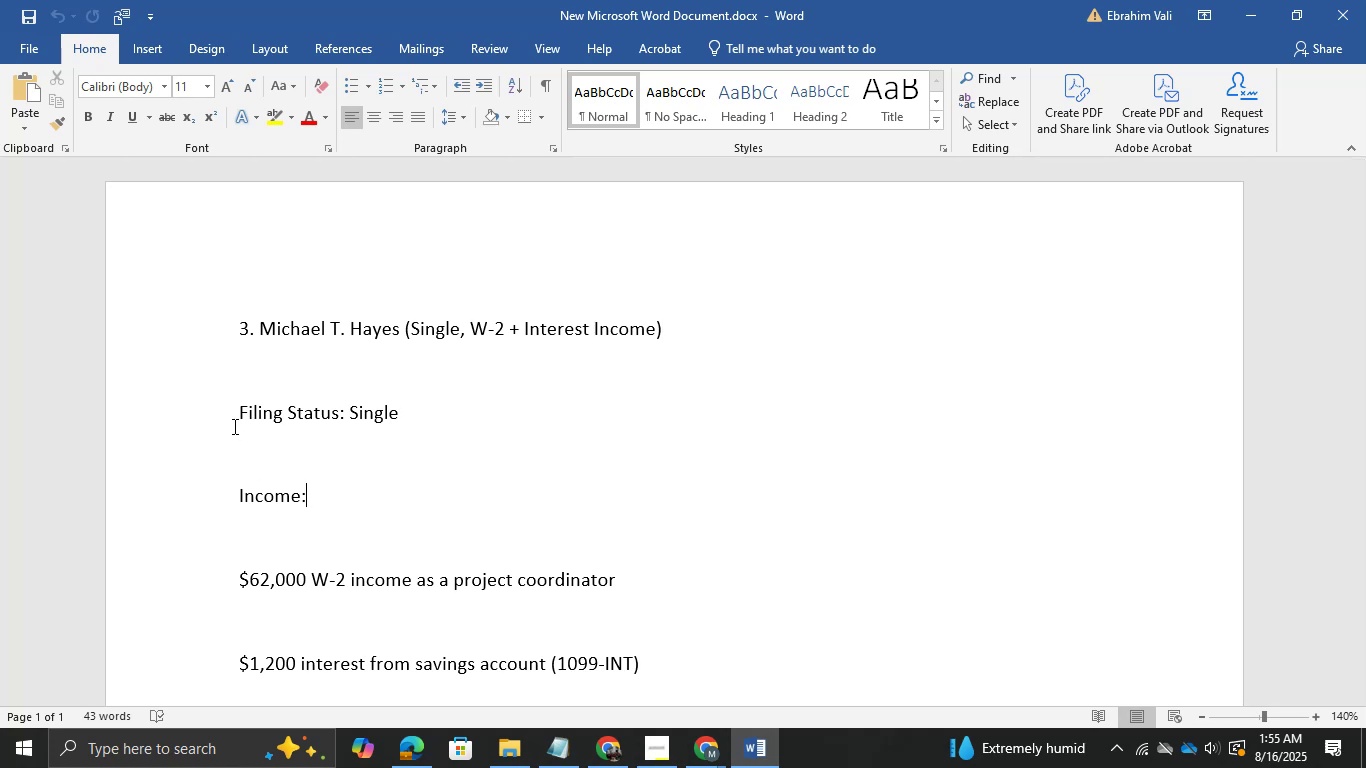 
key(ArrowLeft)
 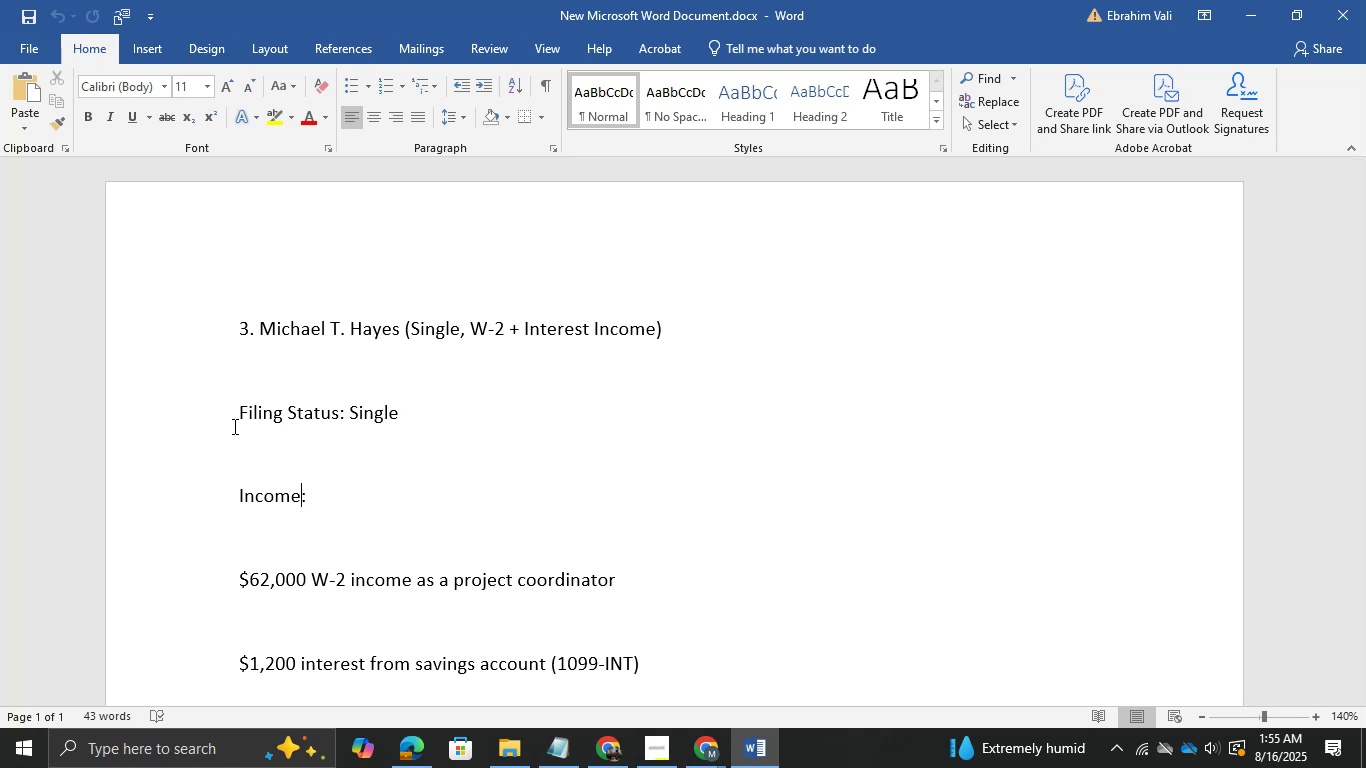 
key(Control+ControlRight)
 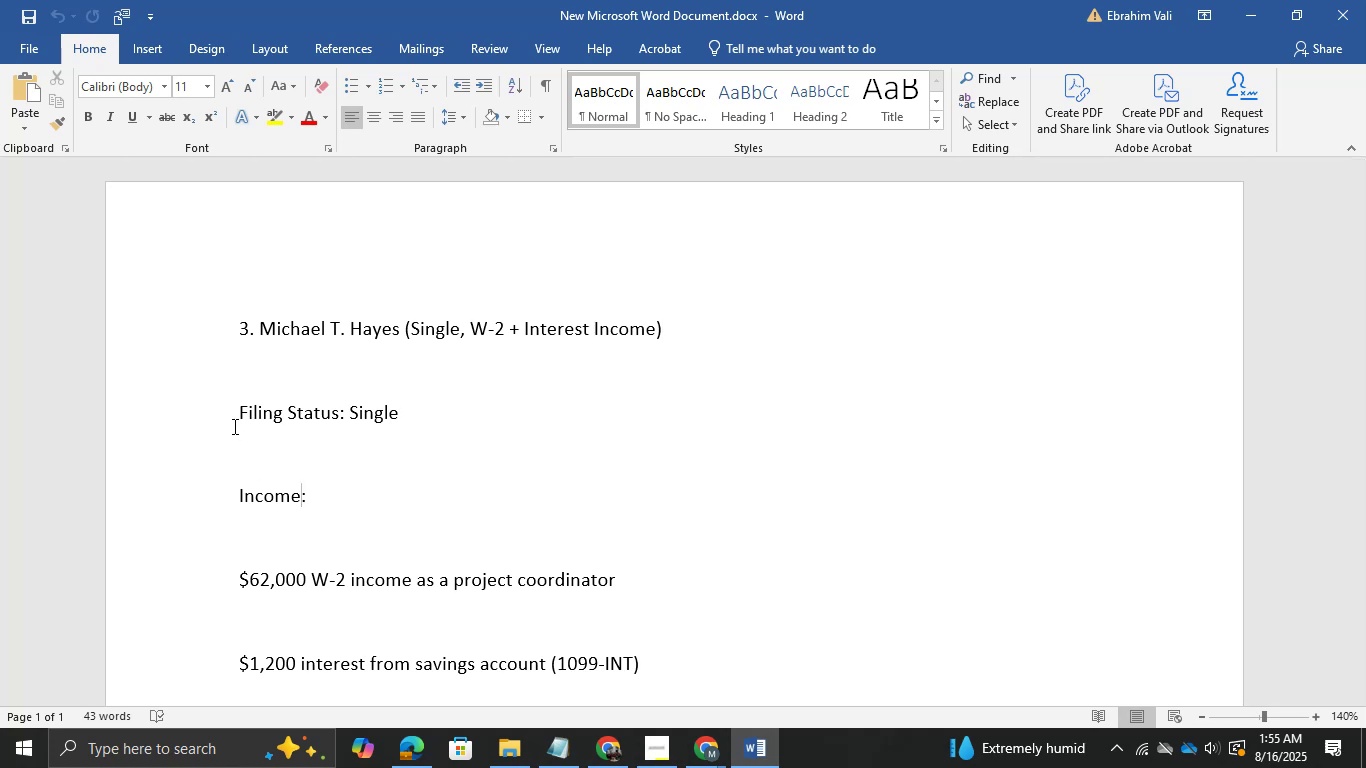 
key(Control+ControlRight)
 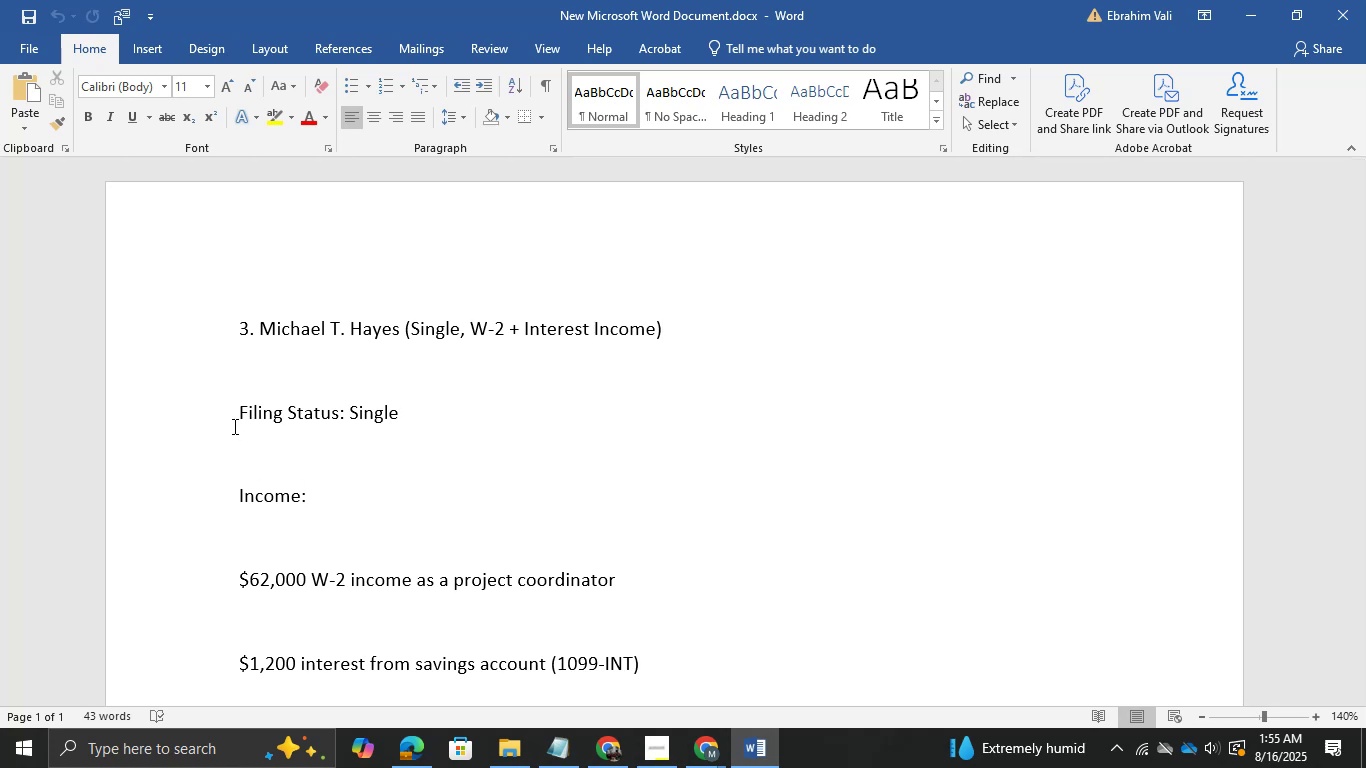 
key(Control+ControlRight)
 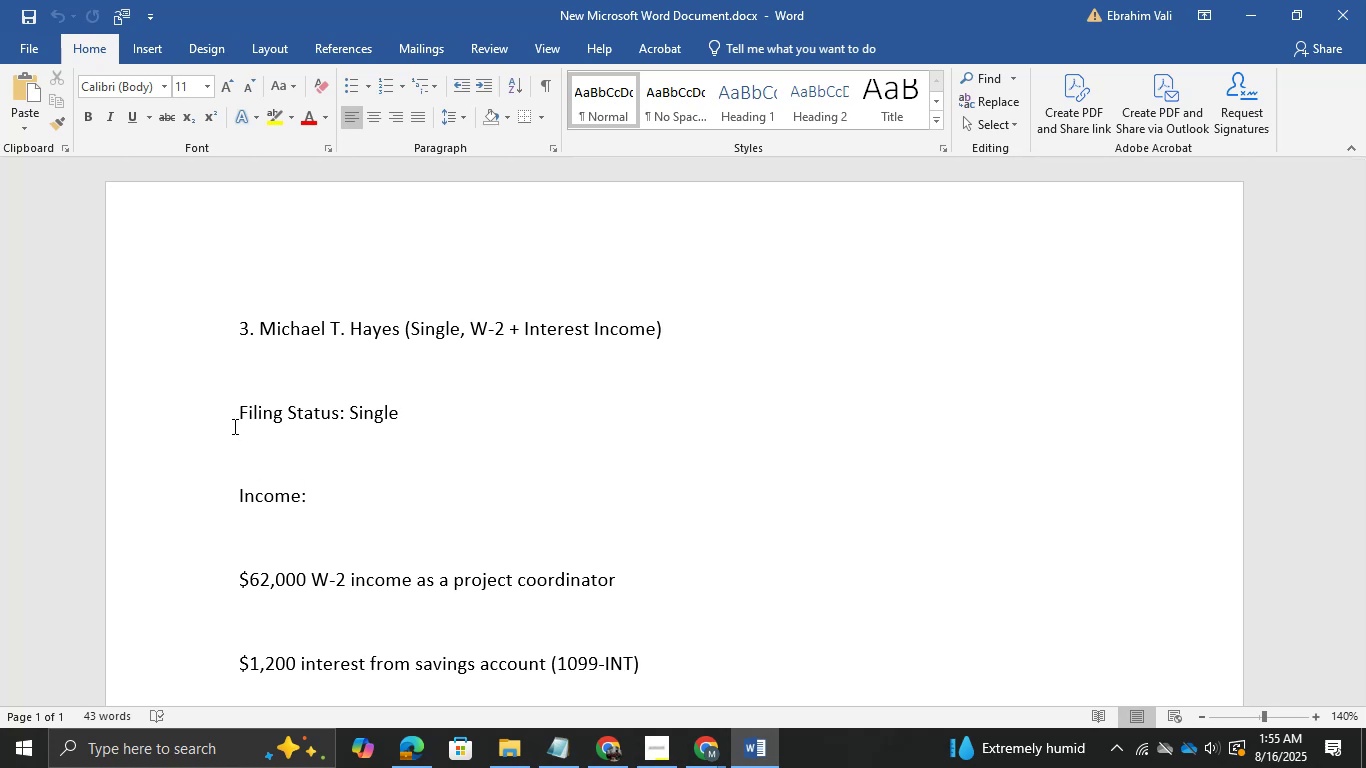 
key(Control+ControlRight)
 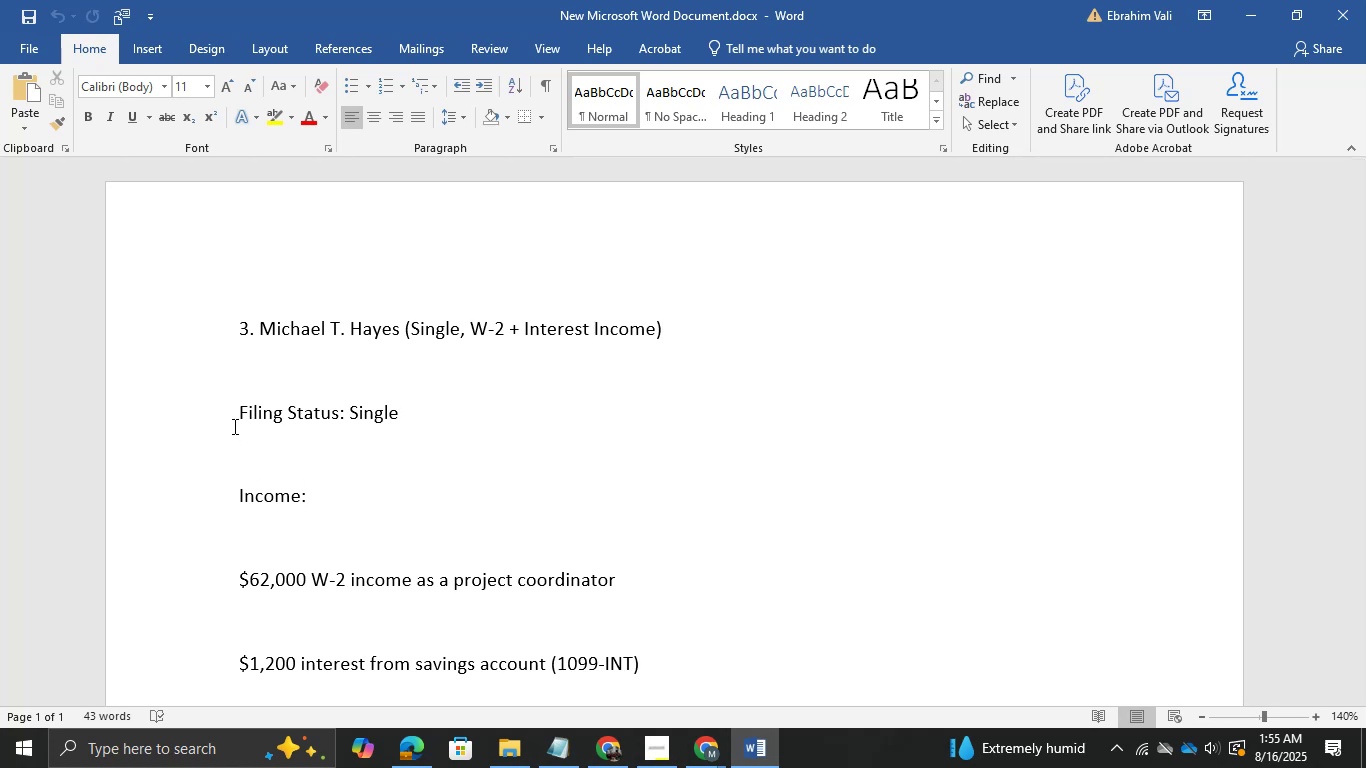 
key(Control+ControlRight)
 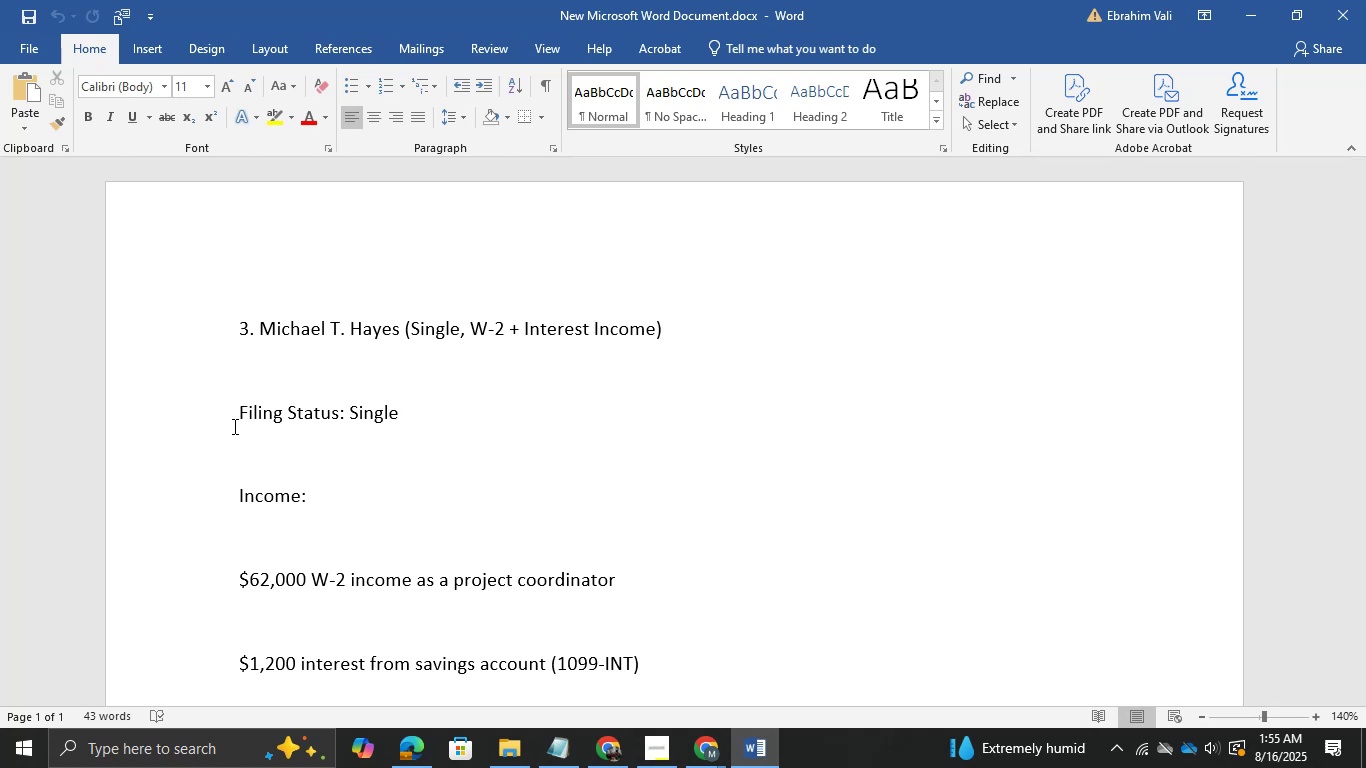 
key(Control+ControlRight)
 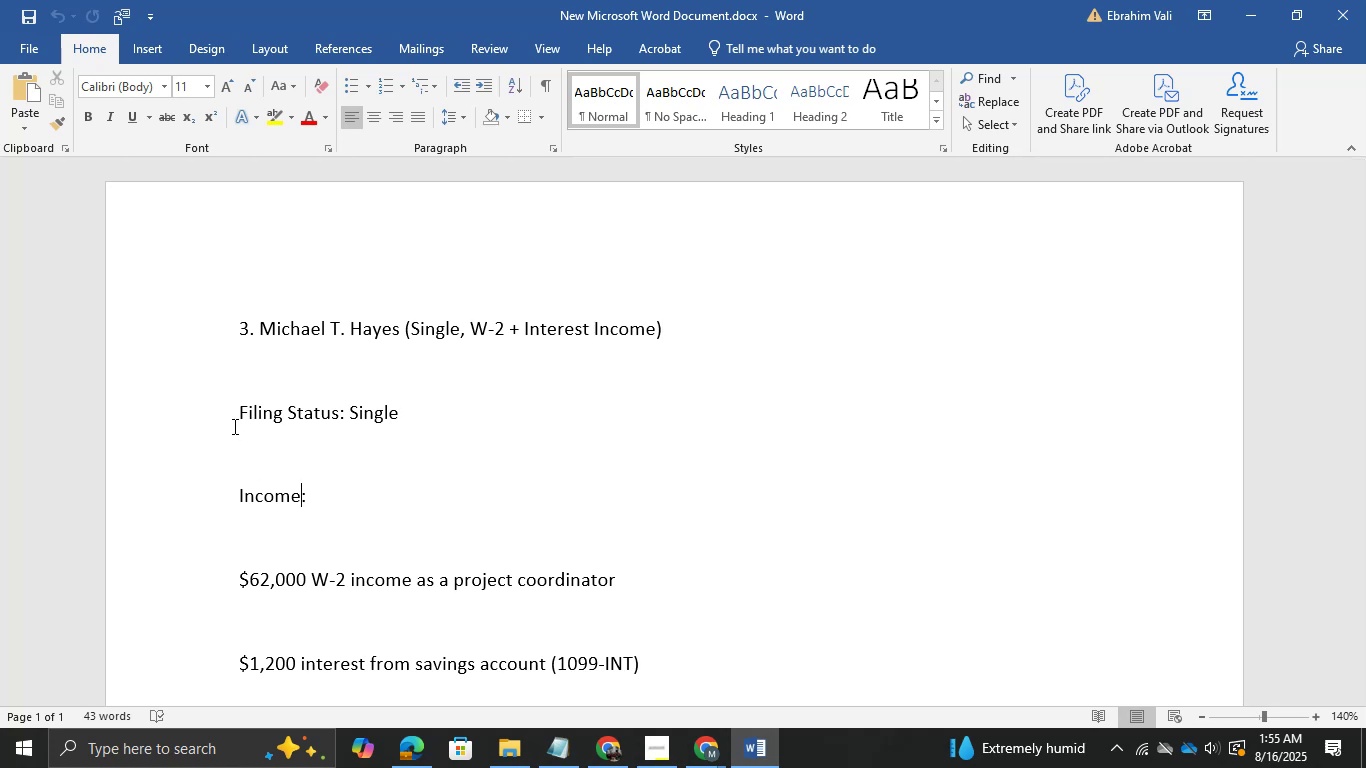 
key(Control+ControlRight)
 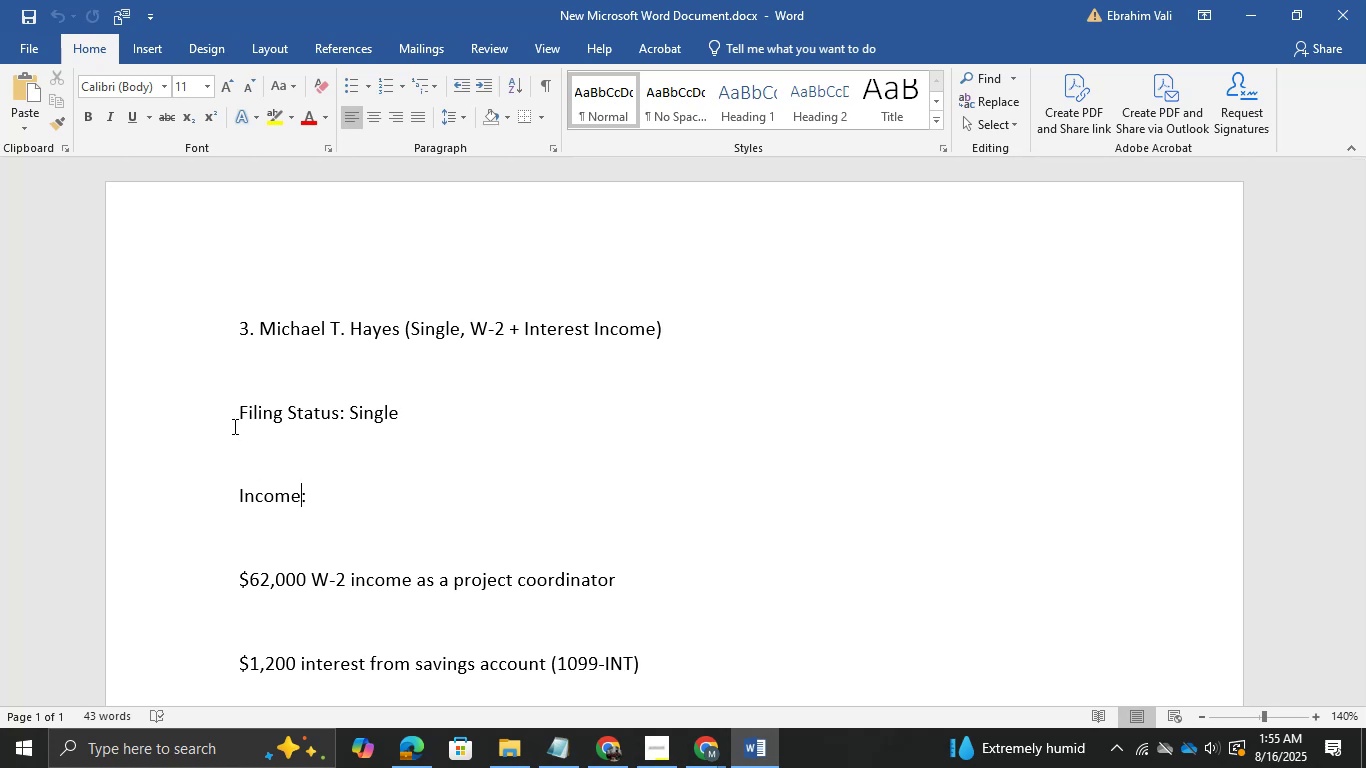 
key(Control+ControlRight)
 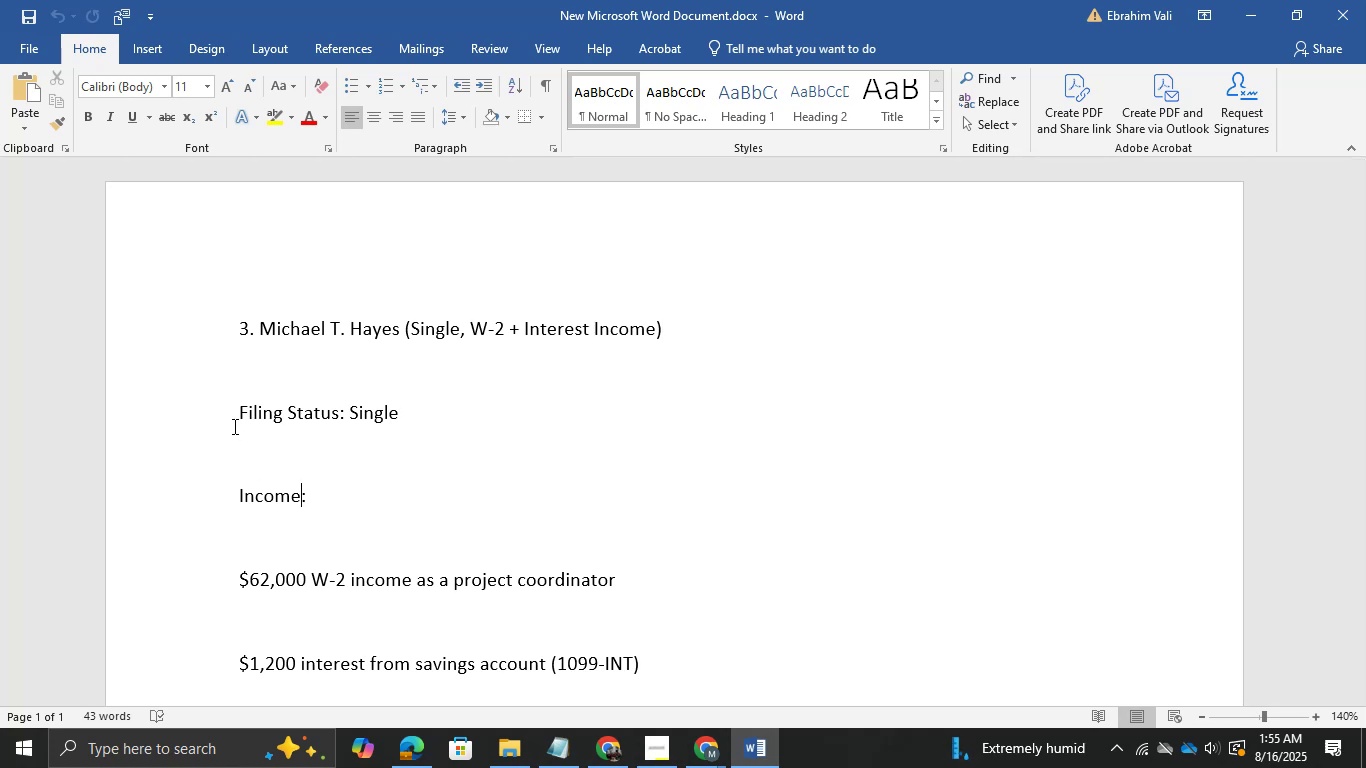 
key(Control+ControlRight)
 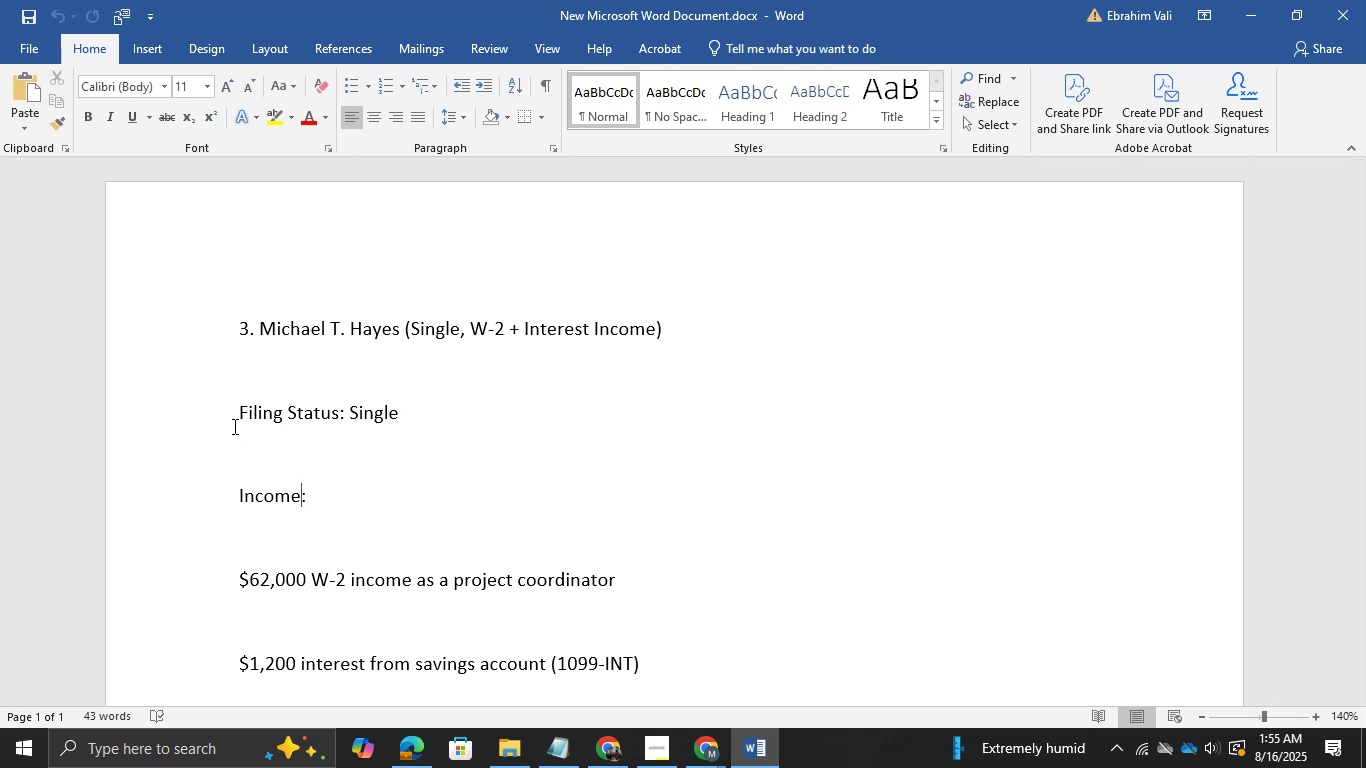 
key(Control+ControlRight)
 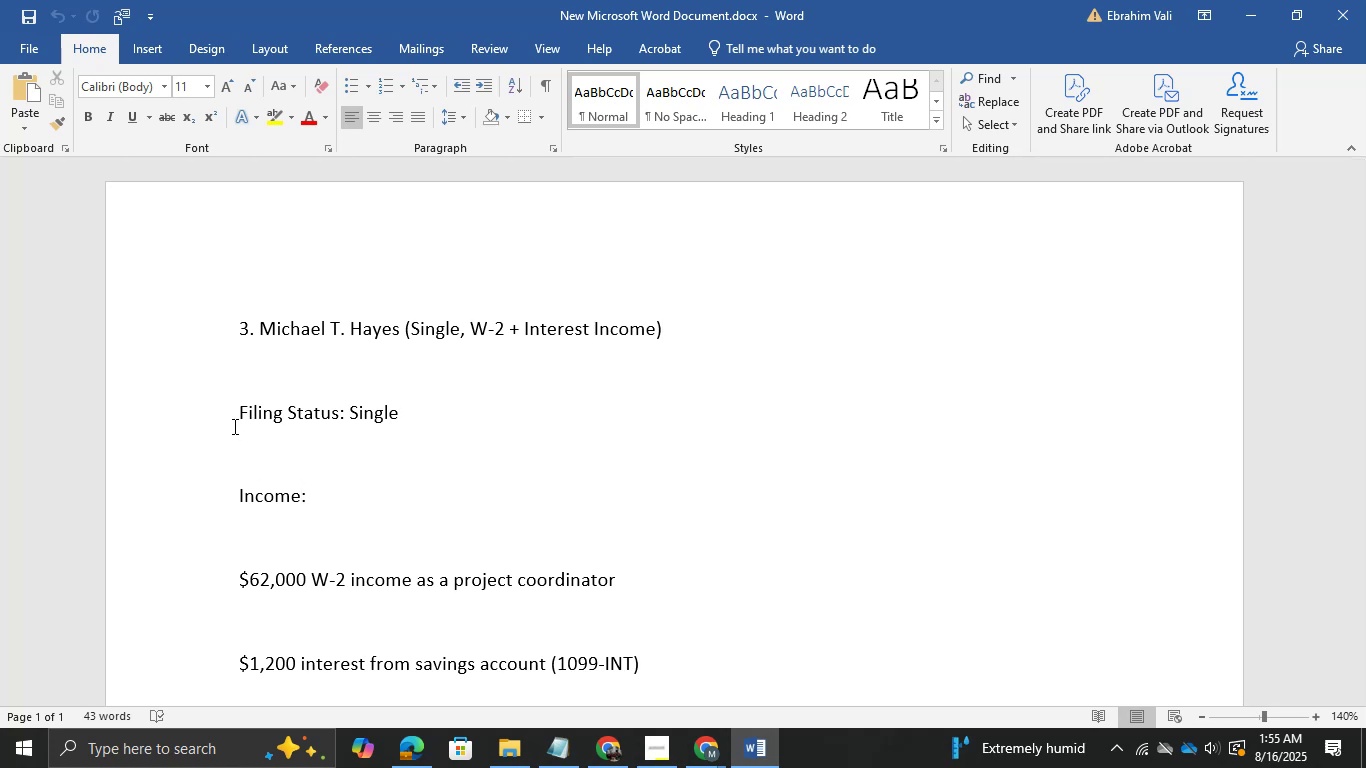 
key(Control+ControlRight)
 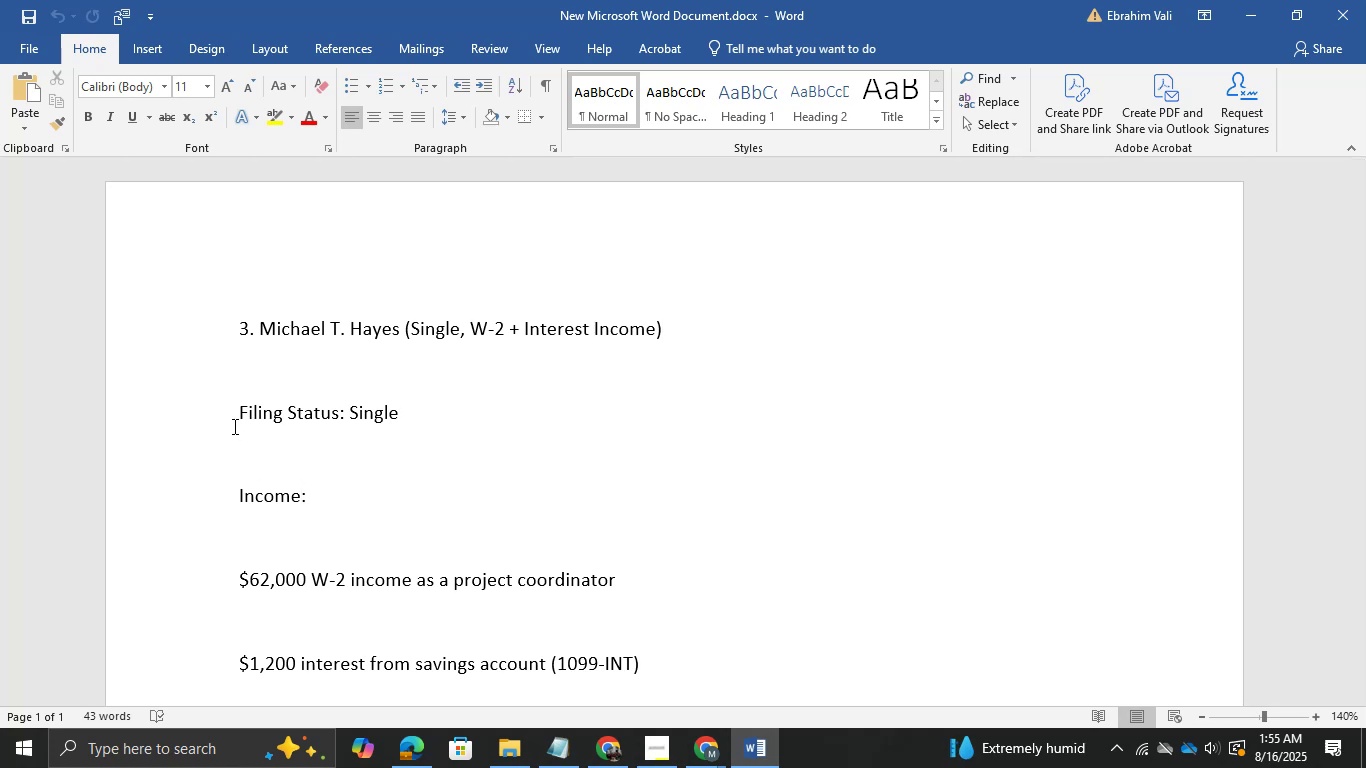 
key(Control+ControlRight)
 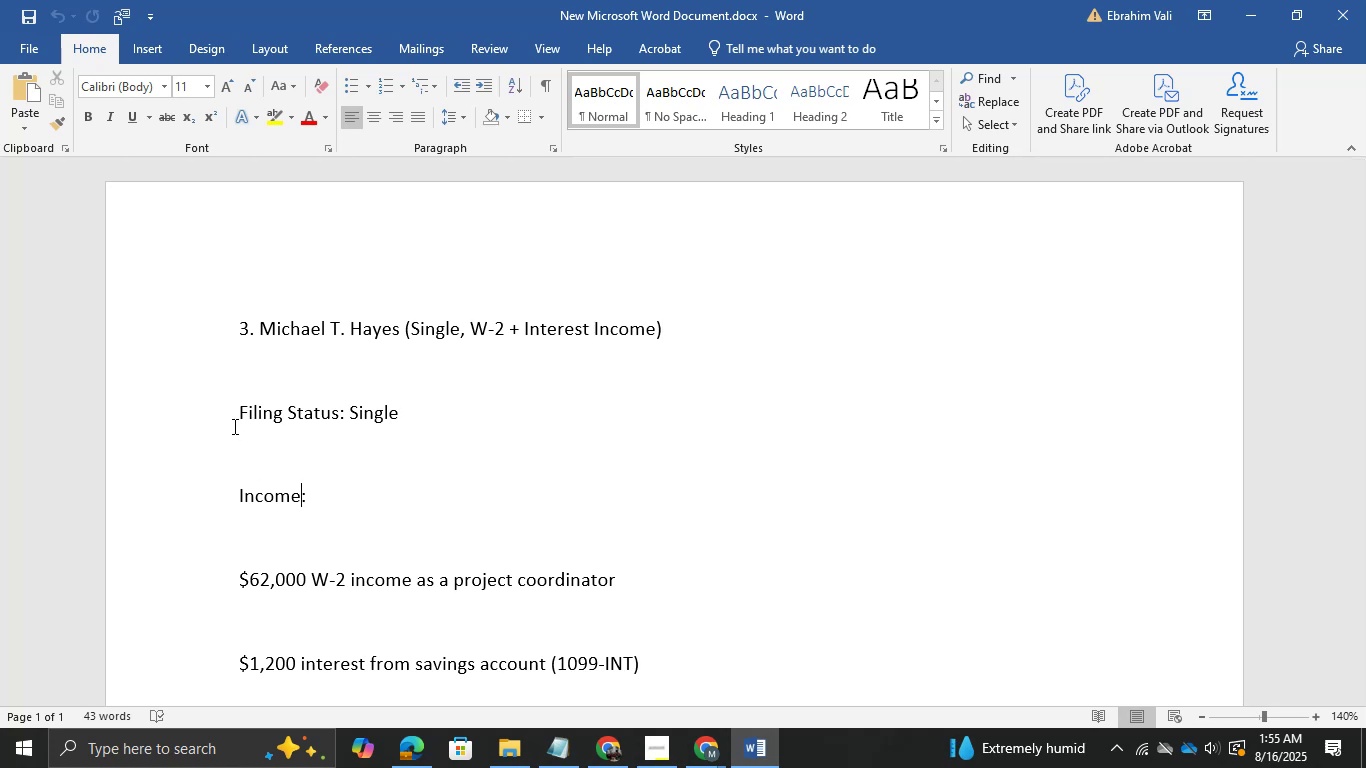 
key(Control+ControlRight)
 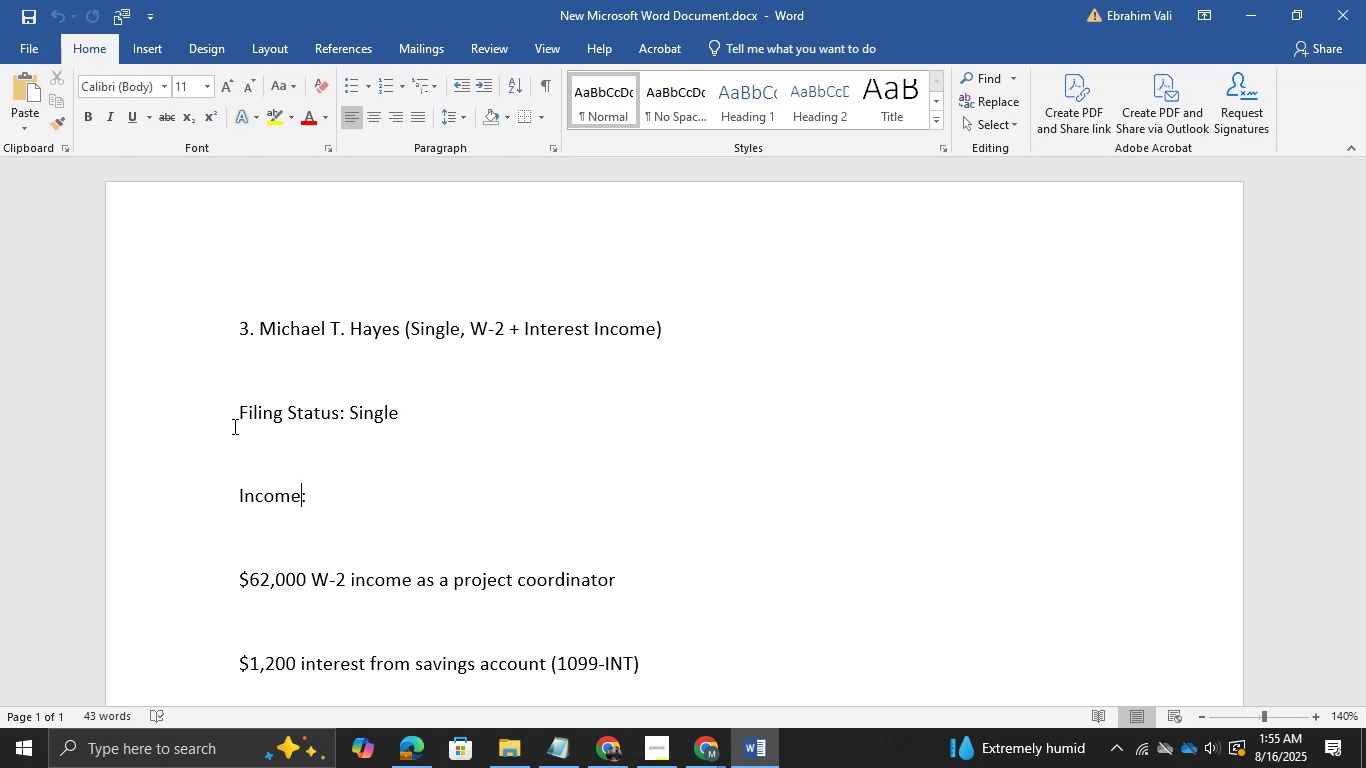 
key(Control+ControlRight)
 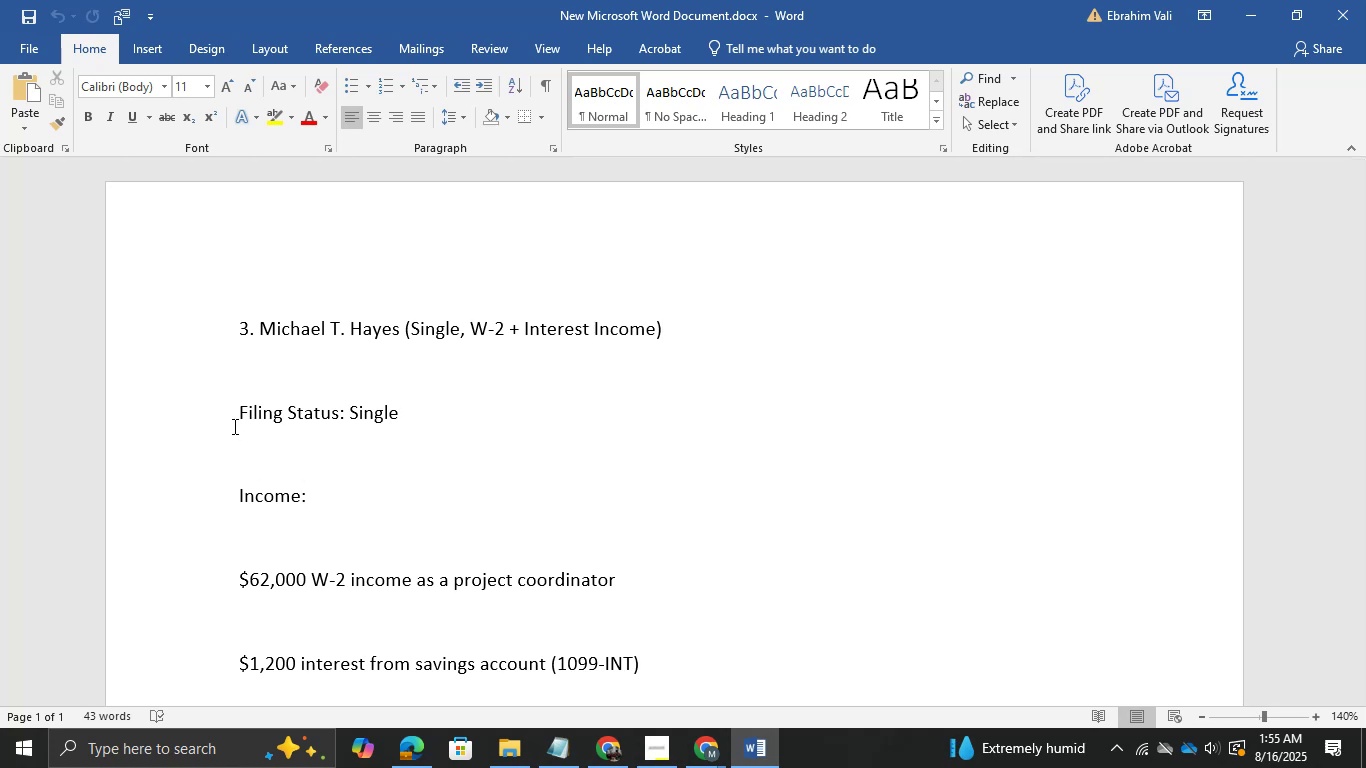 
key(ArrowLeft)
 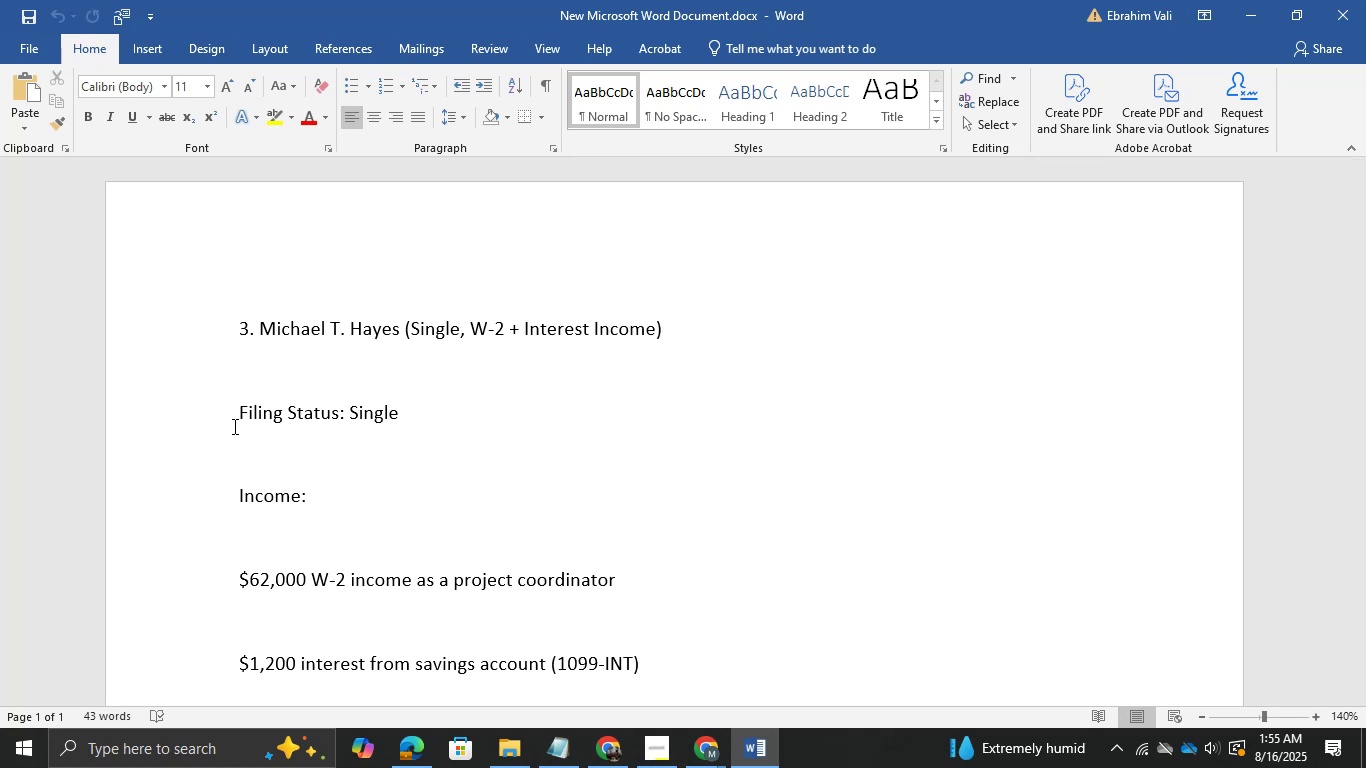 
key(ArrowLeft)
 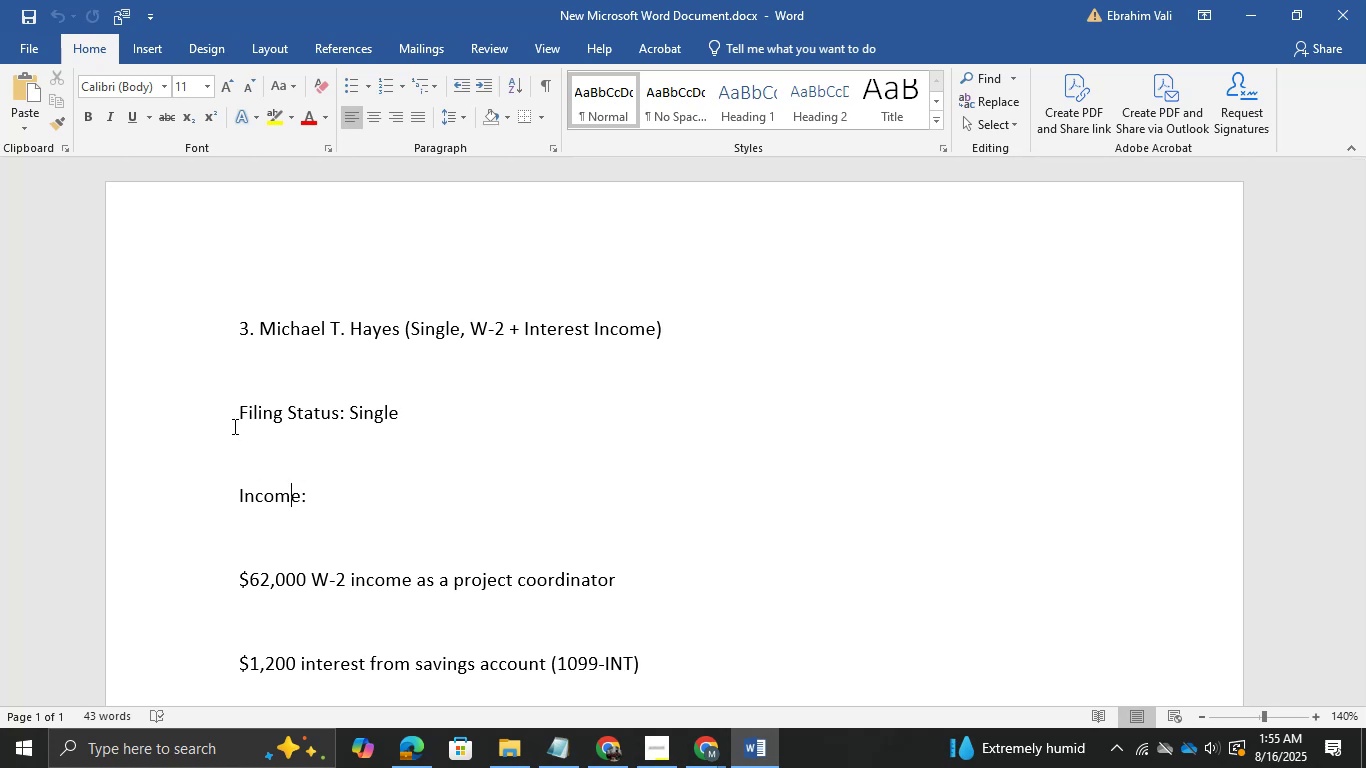 
key(ArrowLeft)
 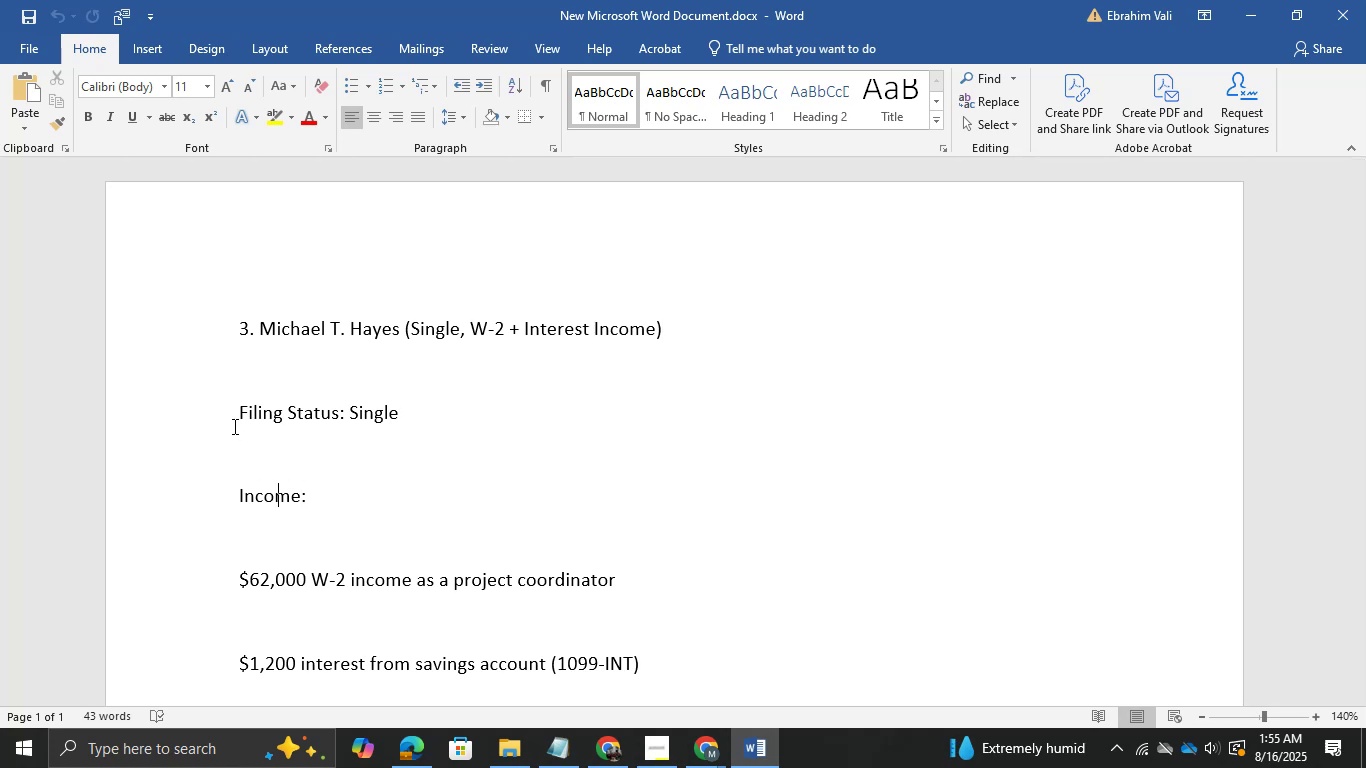 
key(ArrowLeft)
 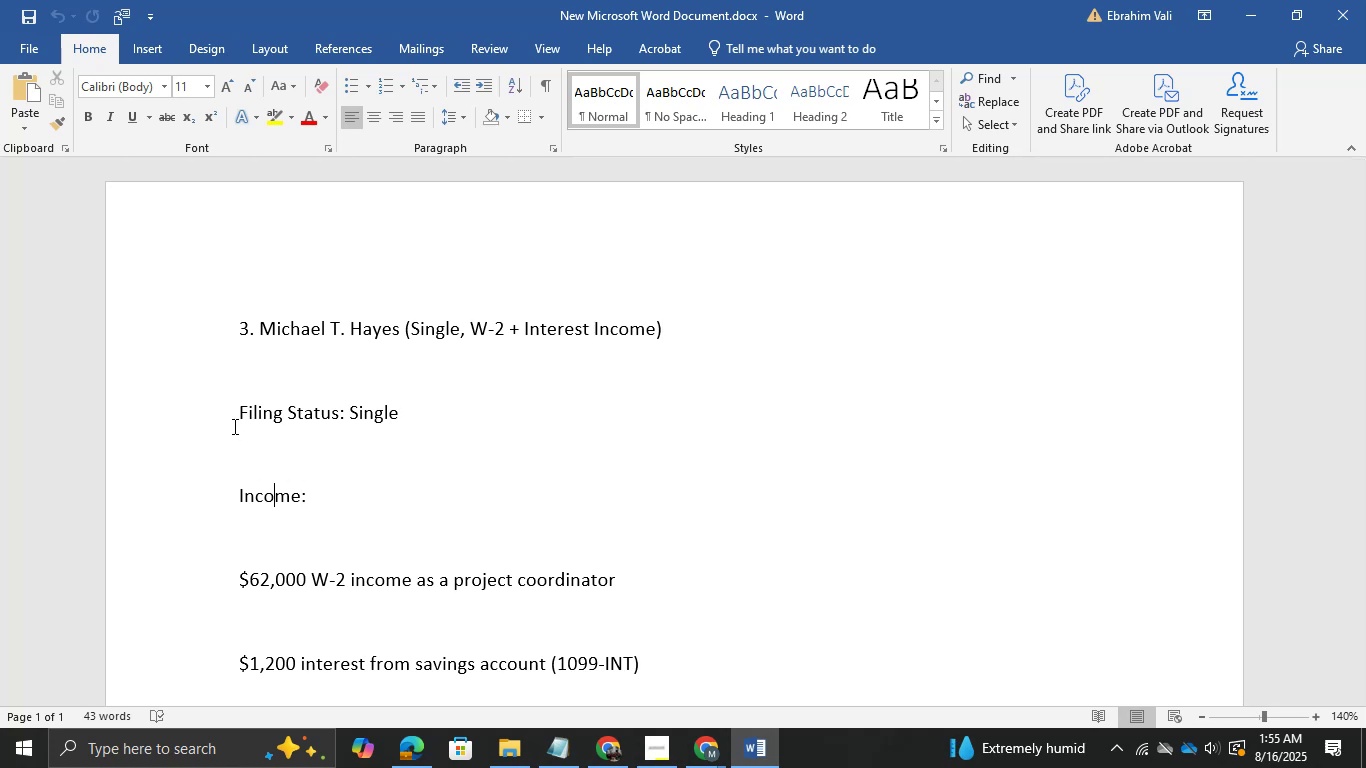 
key(ArrowLeft)
 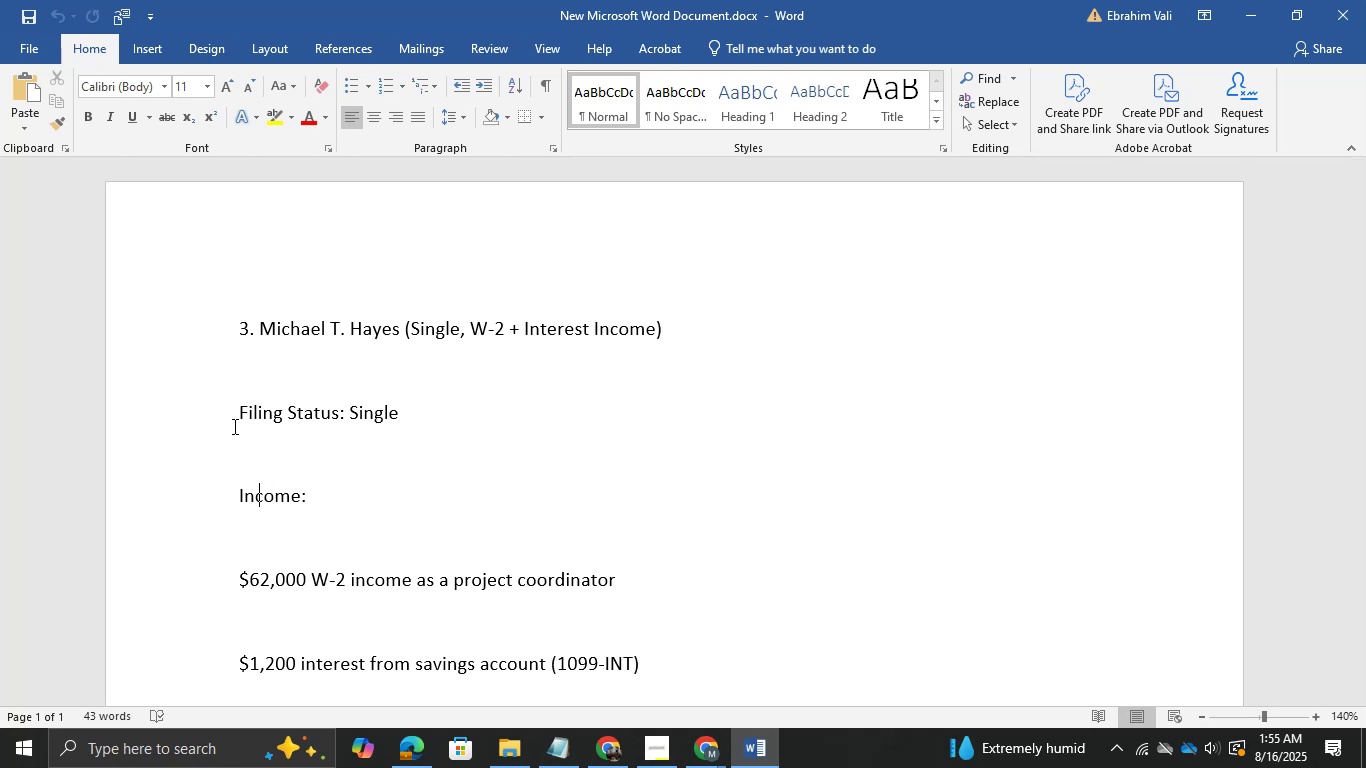 
key(ArrowLeft)
 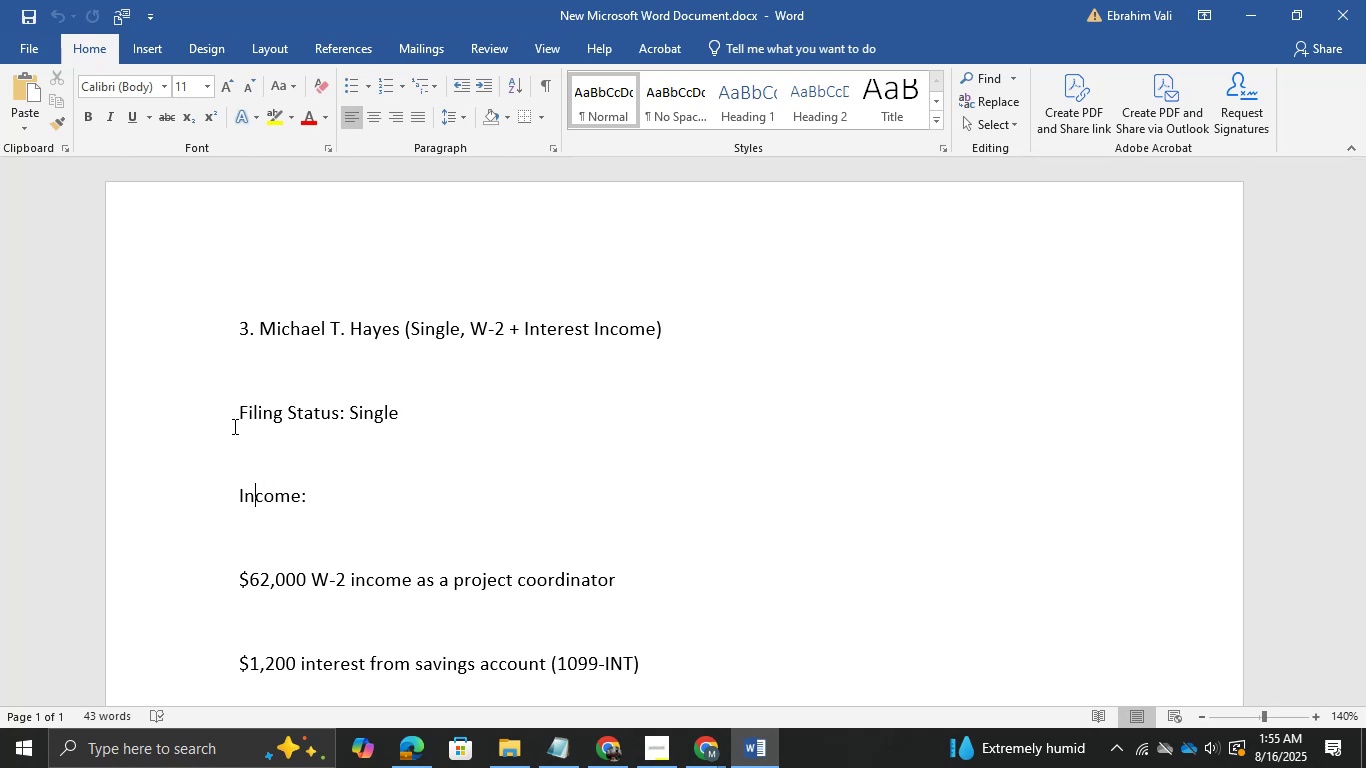 
key(ArrowLeft)
 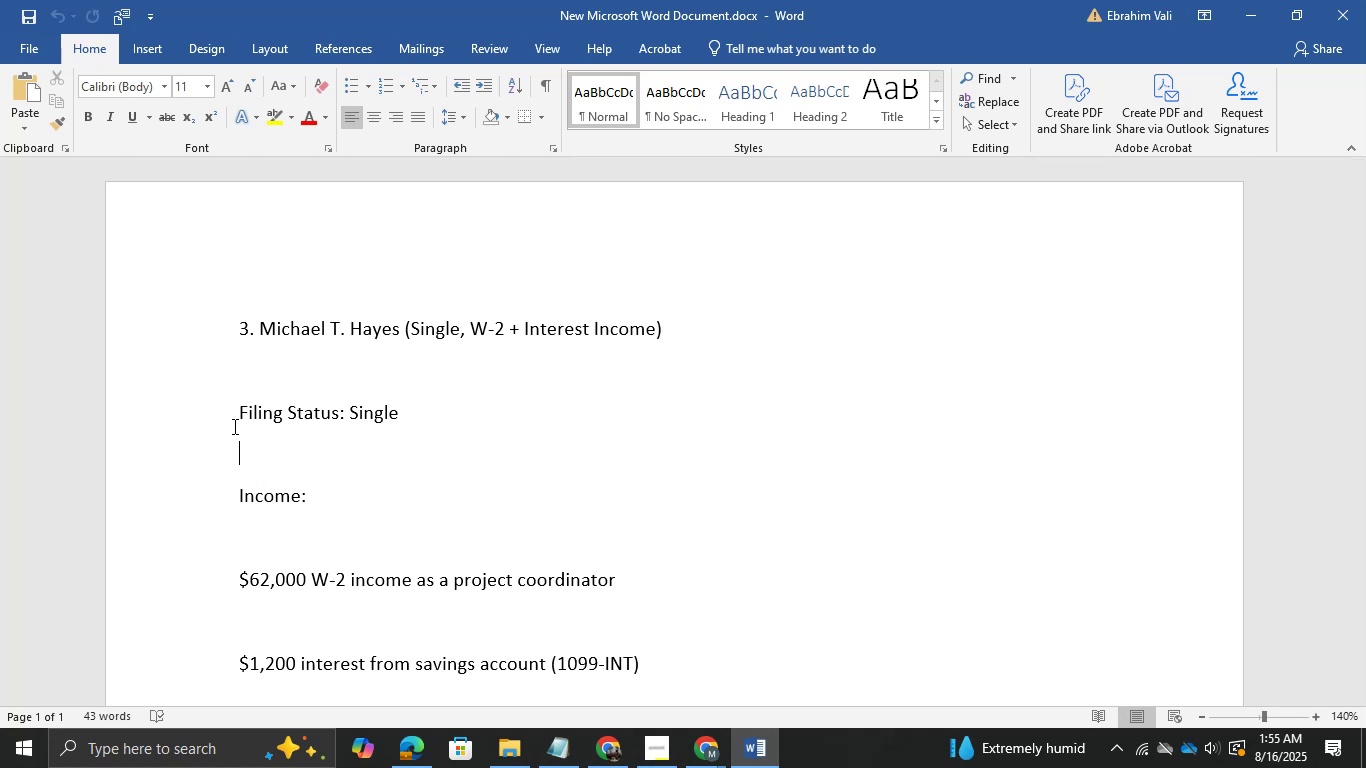 
key(ArrowDown)
 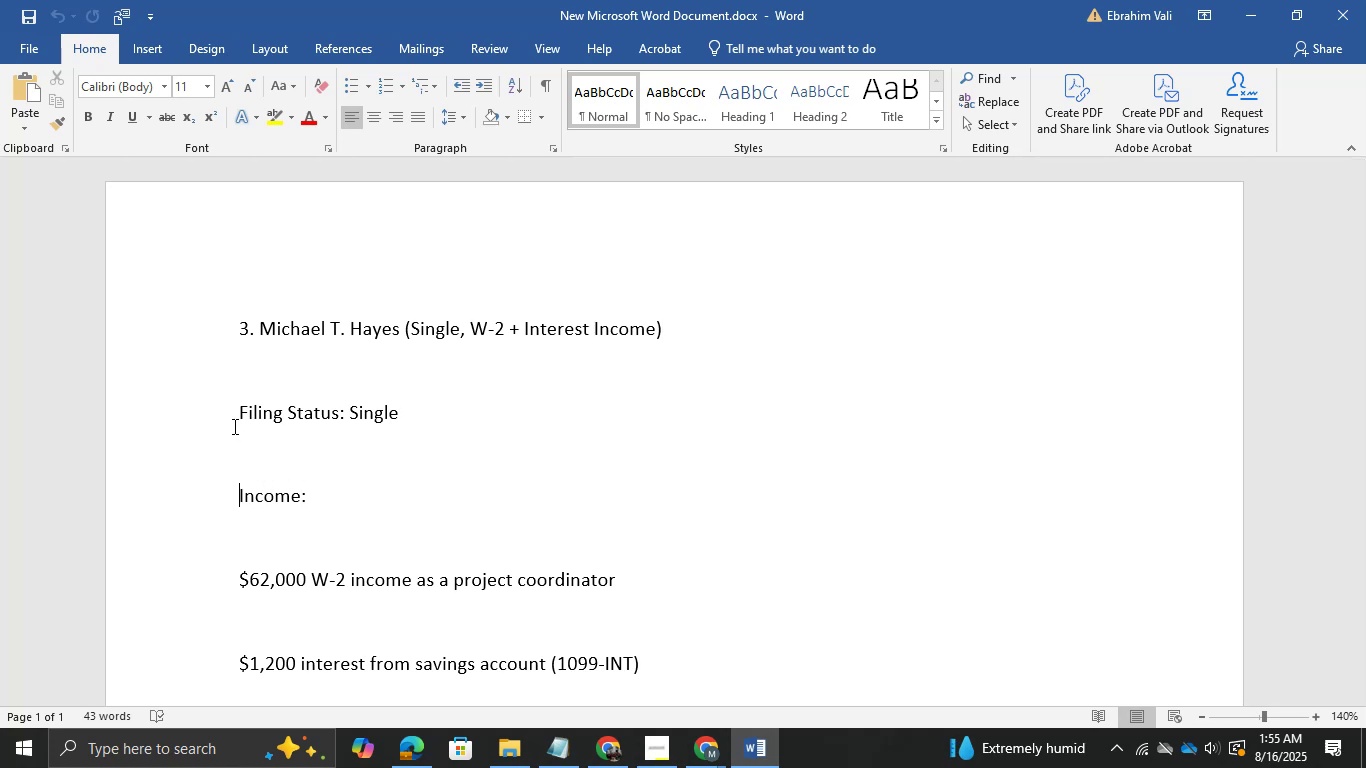 
key(Backspace)
 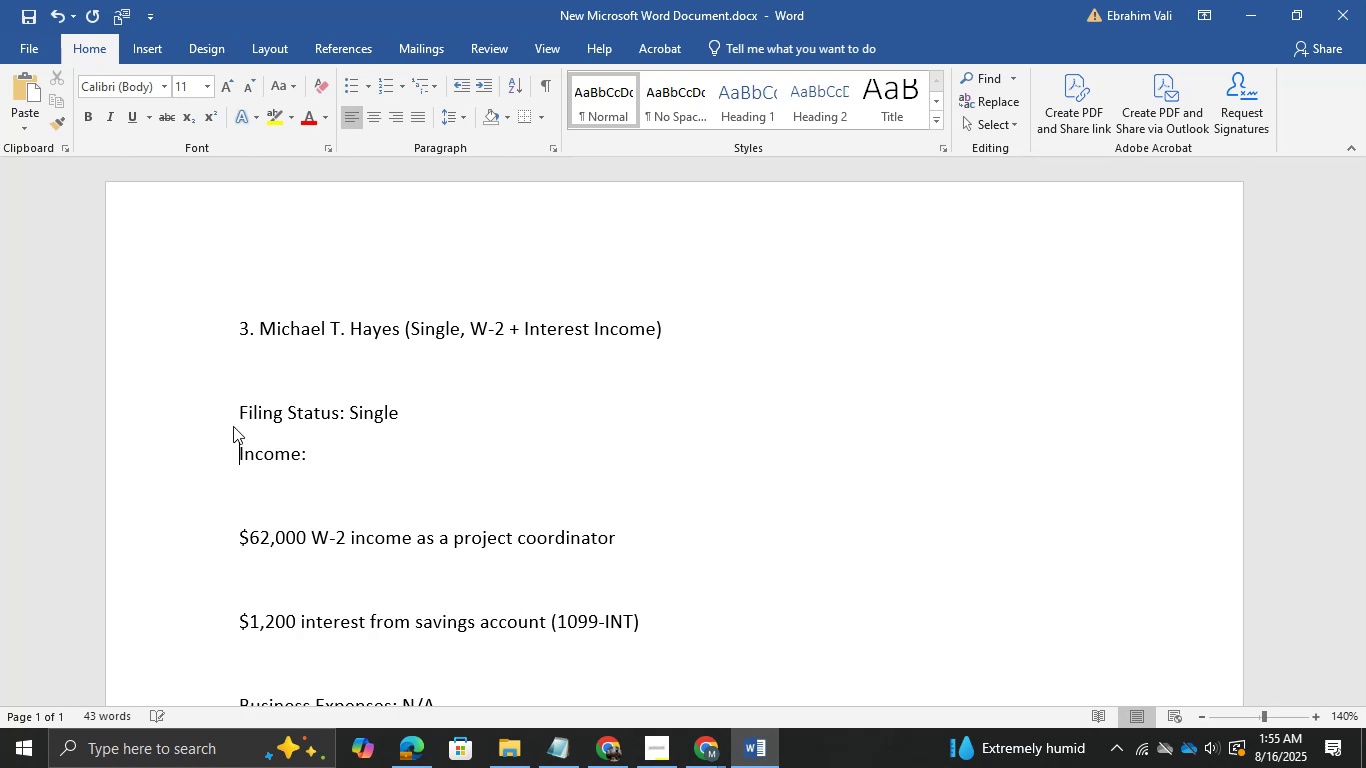 
key(ArrowDown)
 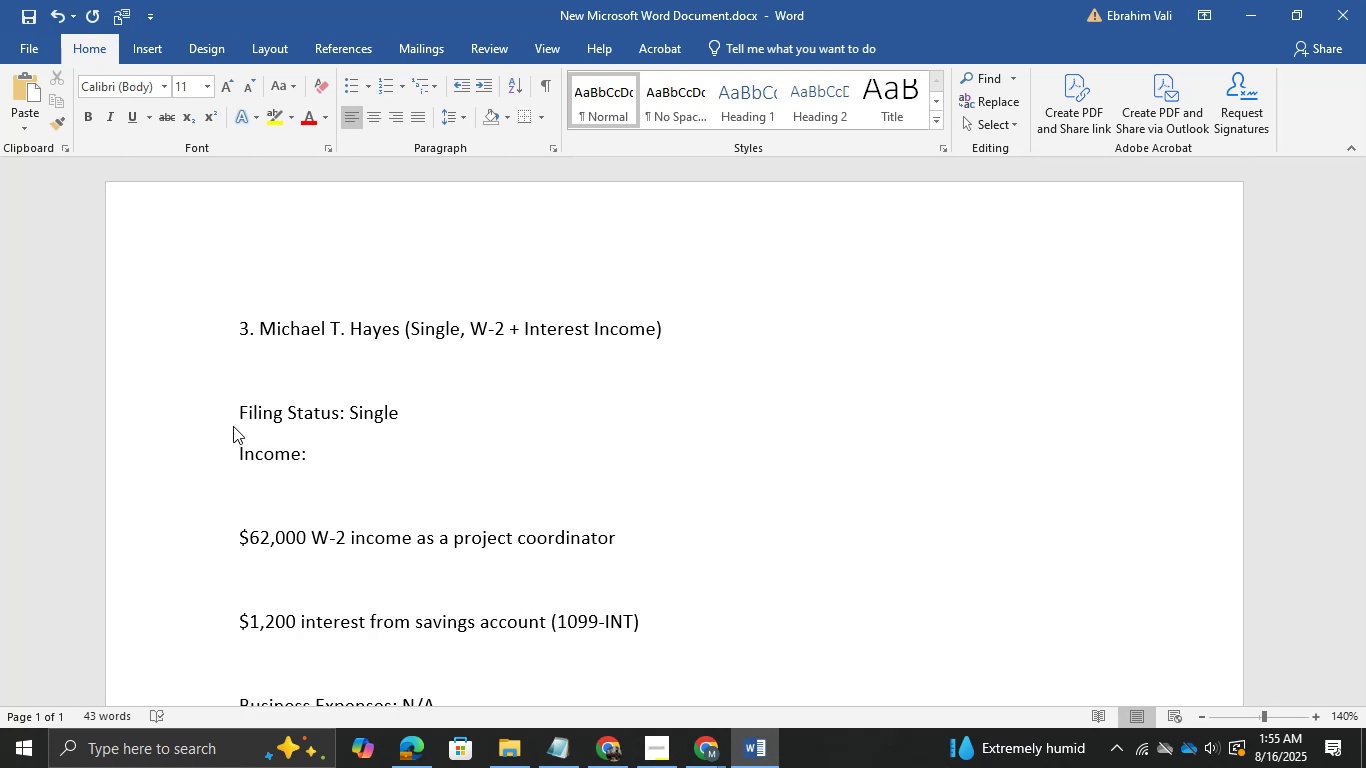 
key(ArrowDown)
 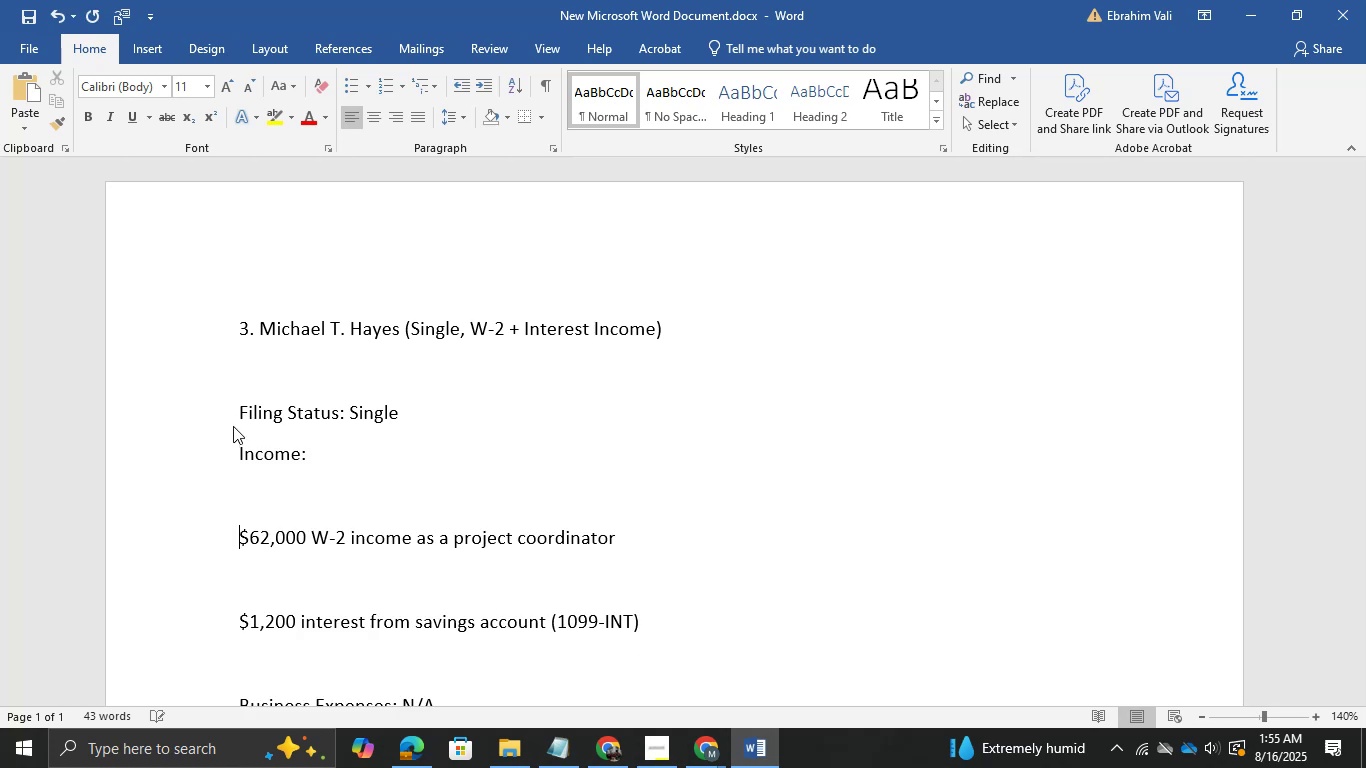 
key(Backspace)
 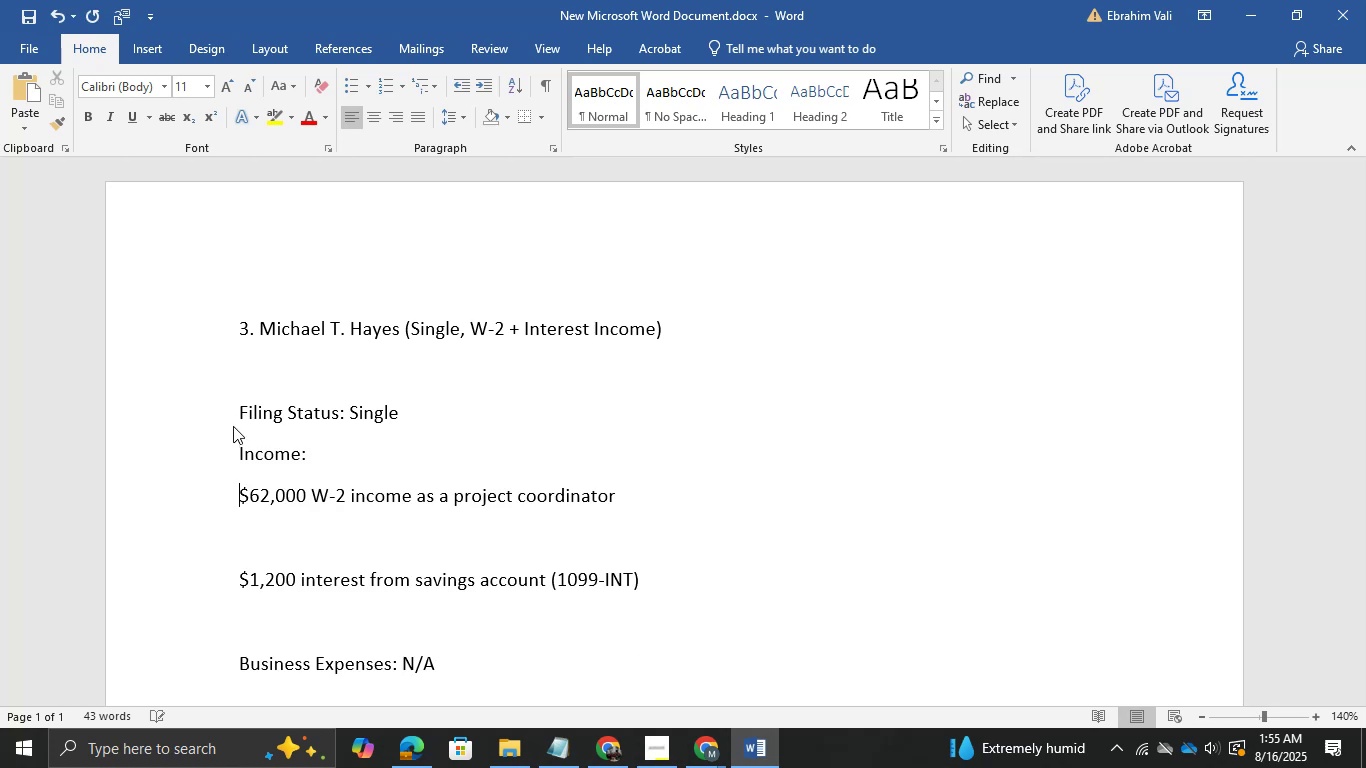 
key(ArrowDown)
 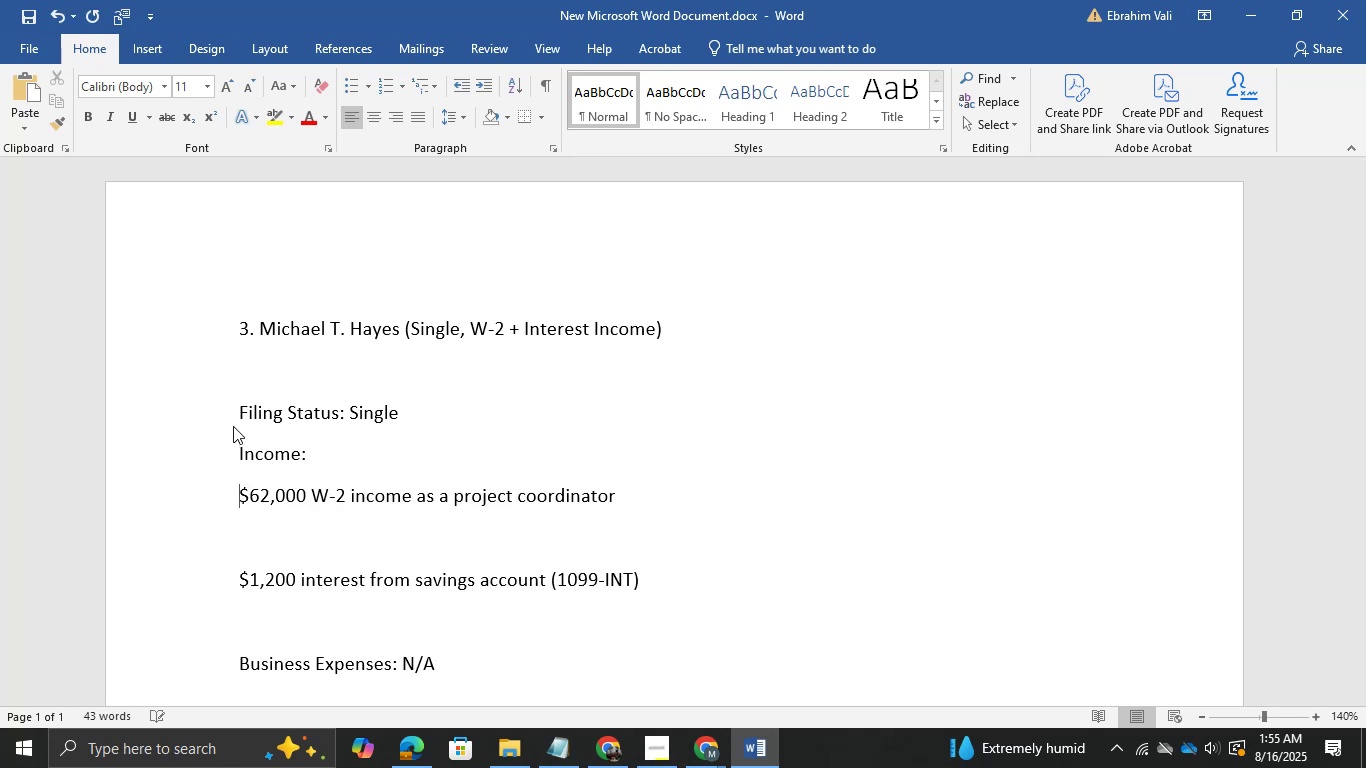 
key(ArrowDown)
 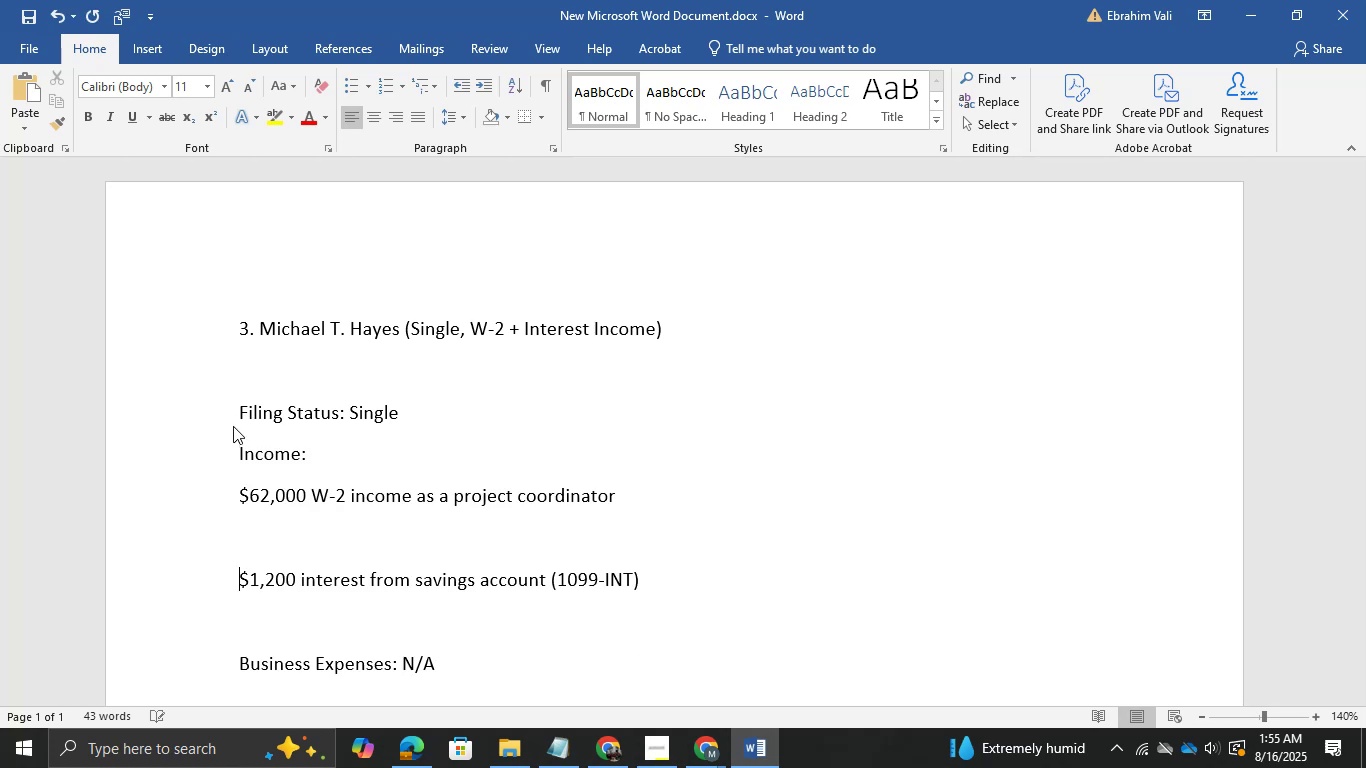 
key(Backspace)
 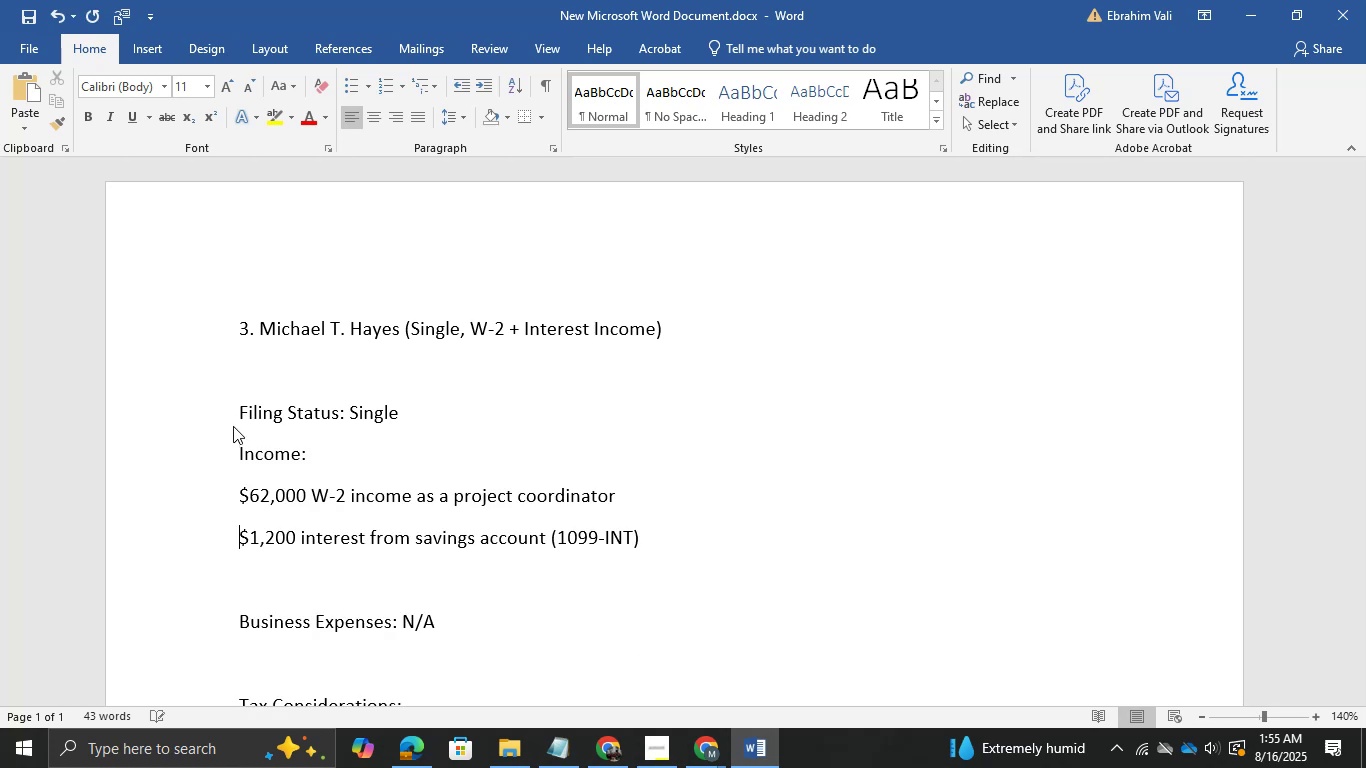 
key(ArrowDown)
 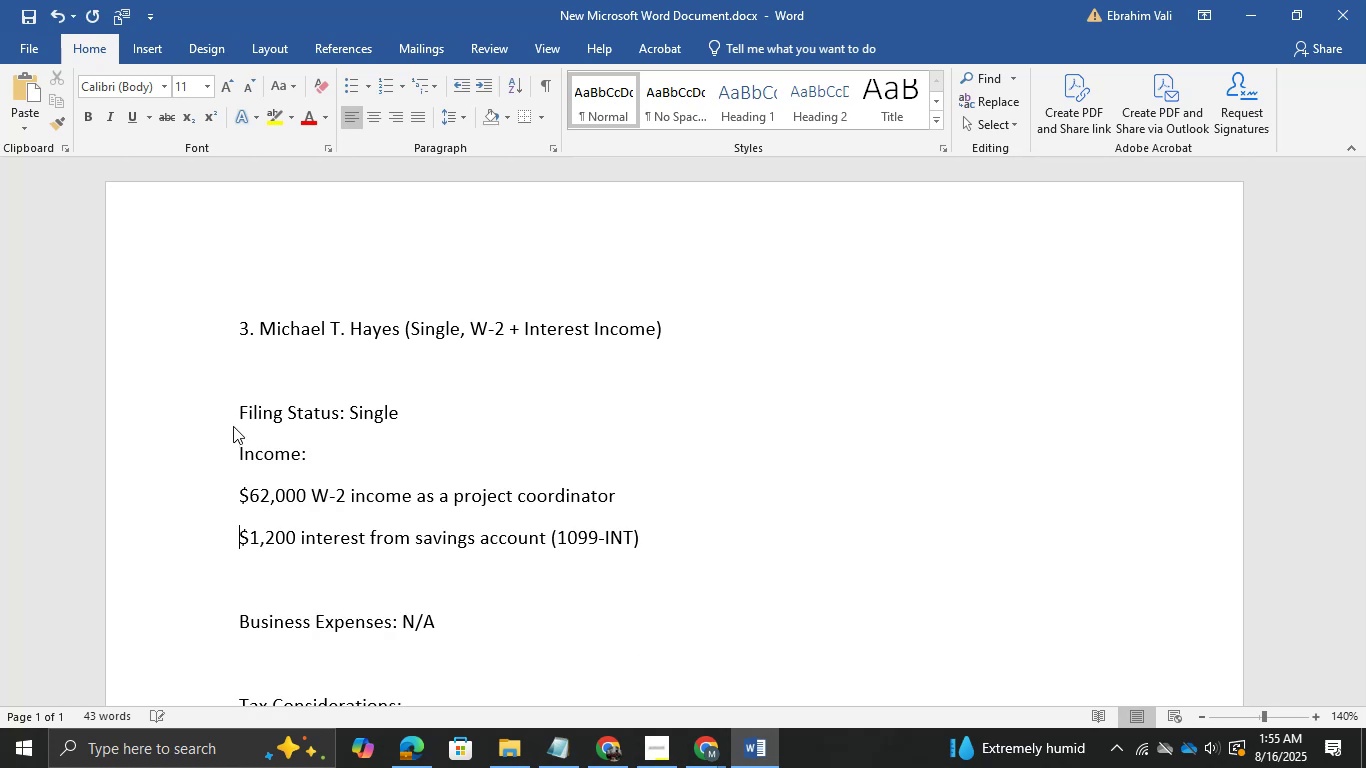 
key(ArrowDown)
 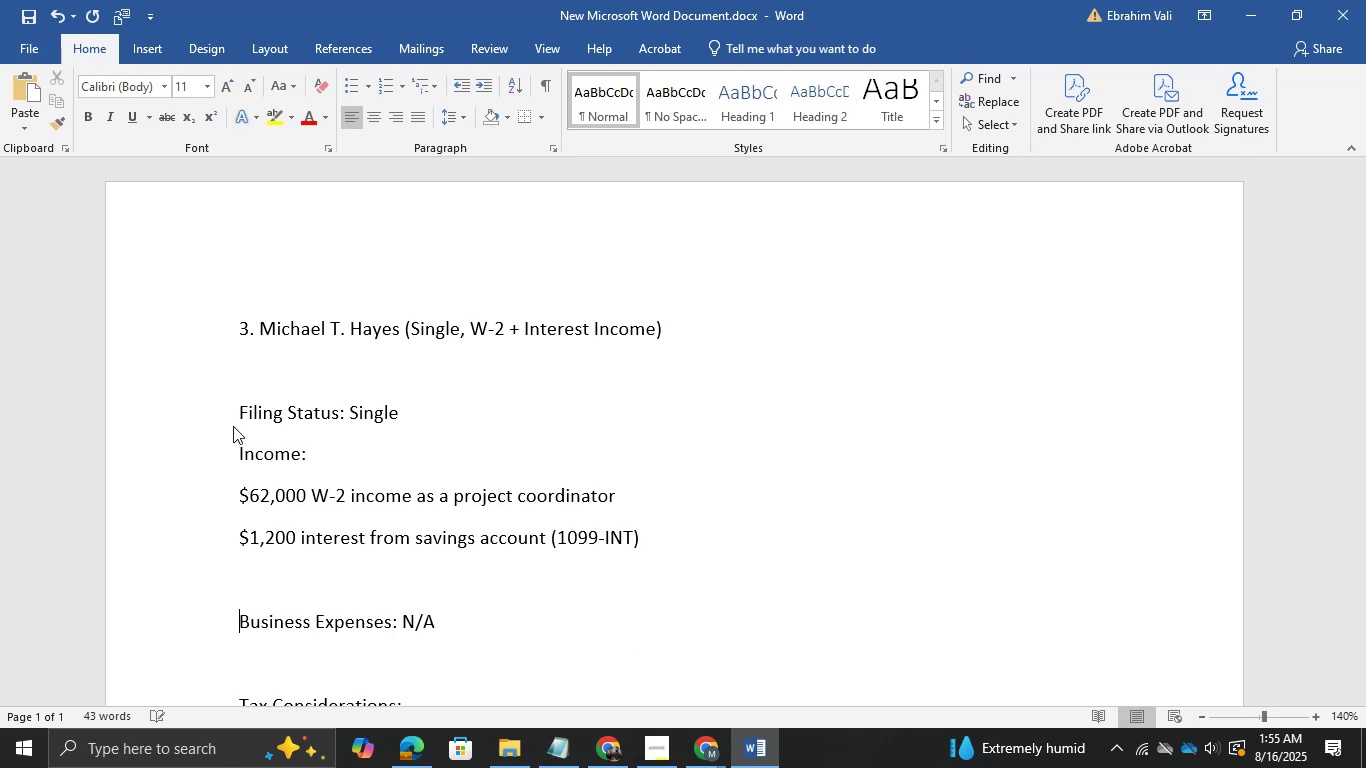 
key(Backspace)
 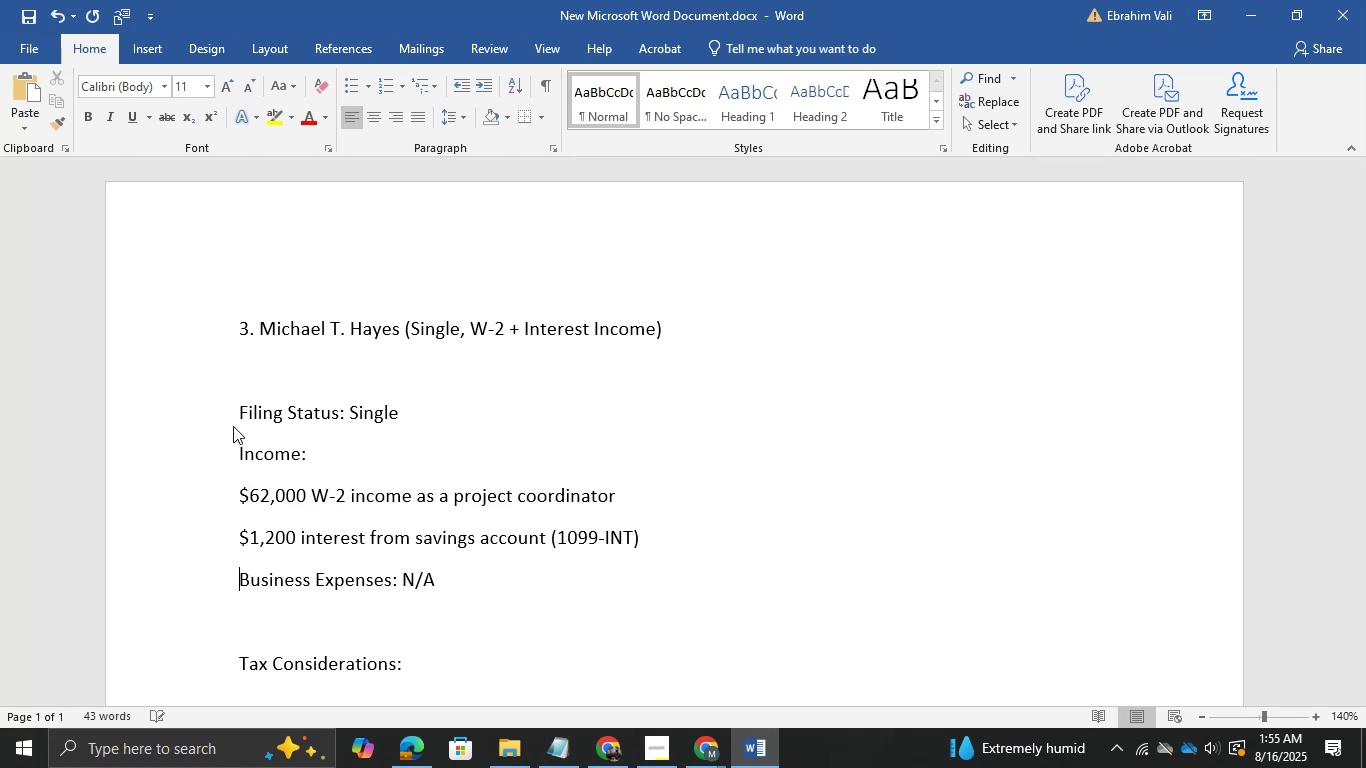 
key(ArrowDown)
 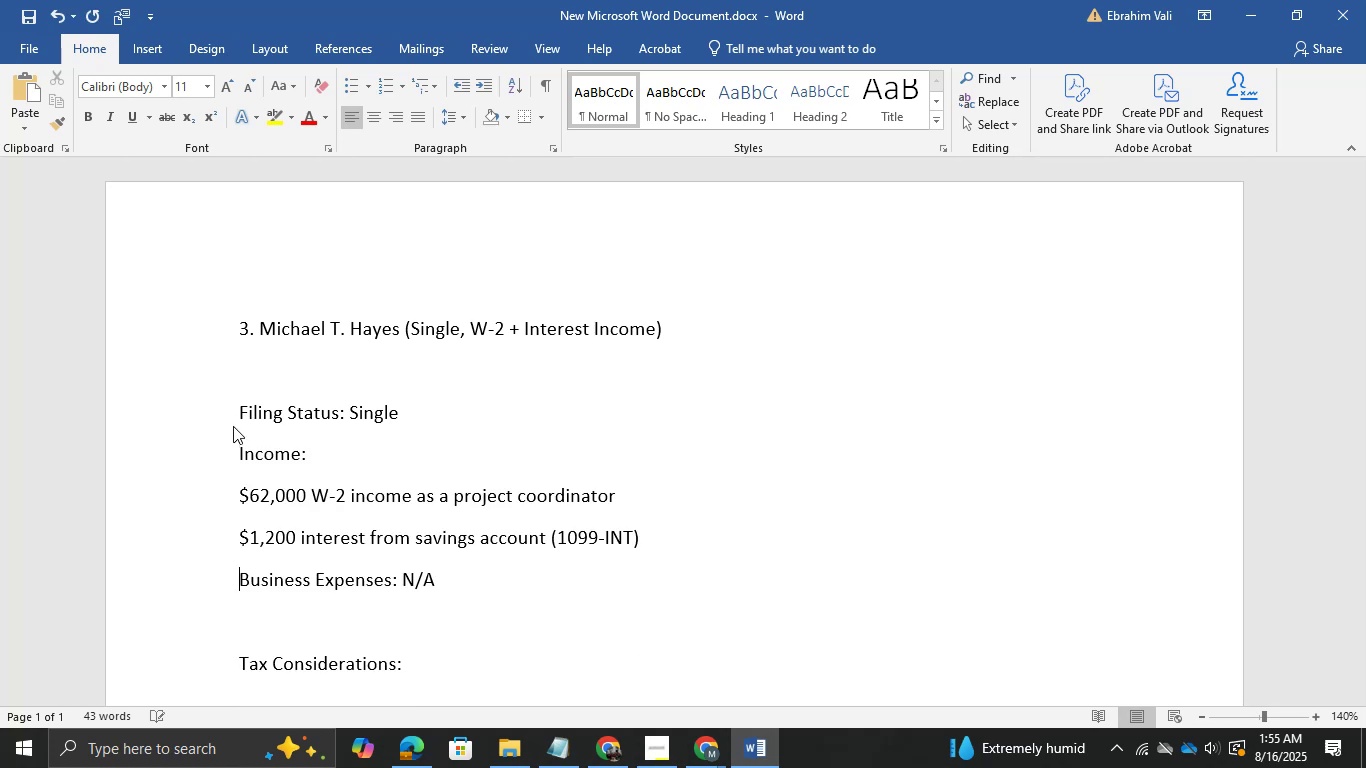 
key(ArrowDown)
 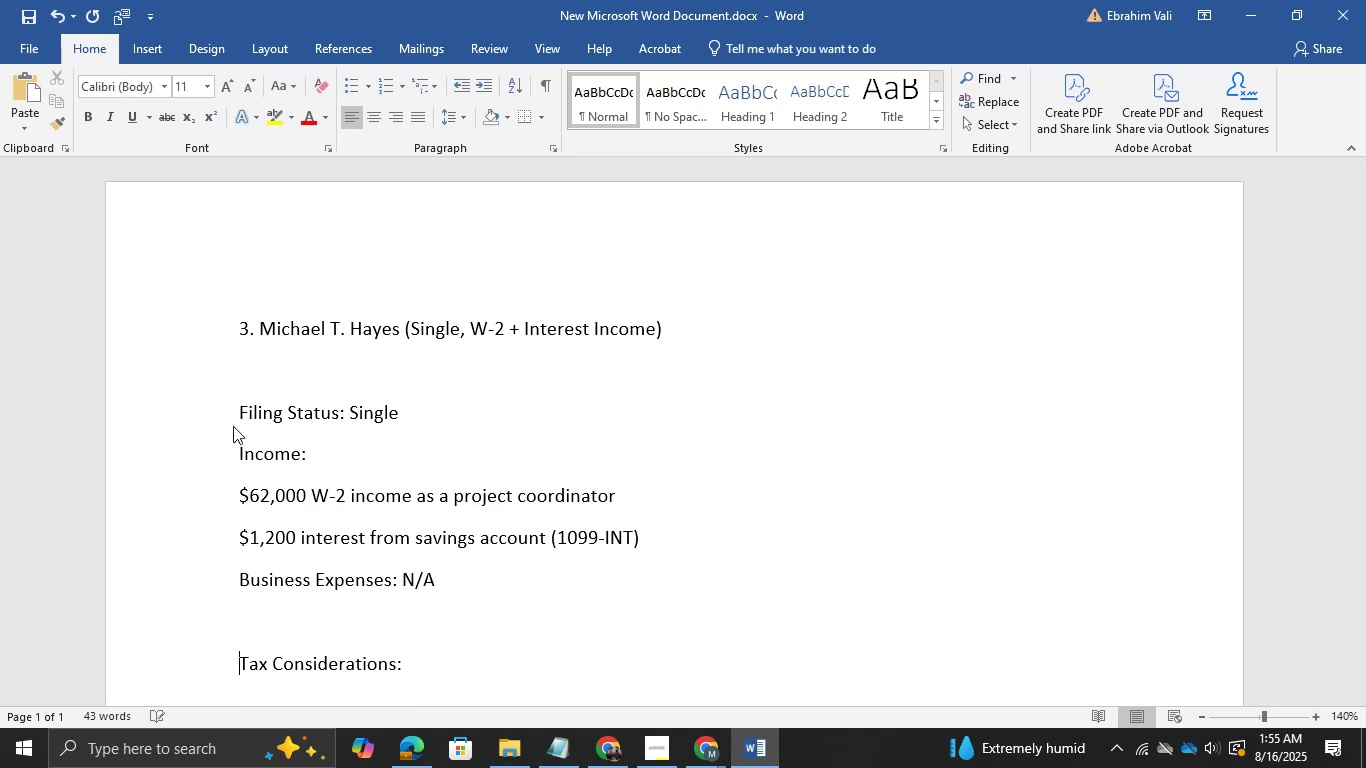 
key(Backspace)
 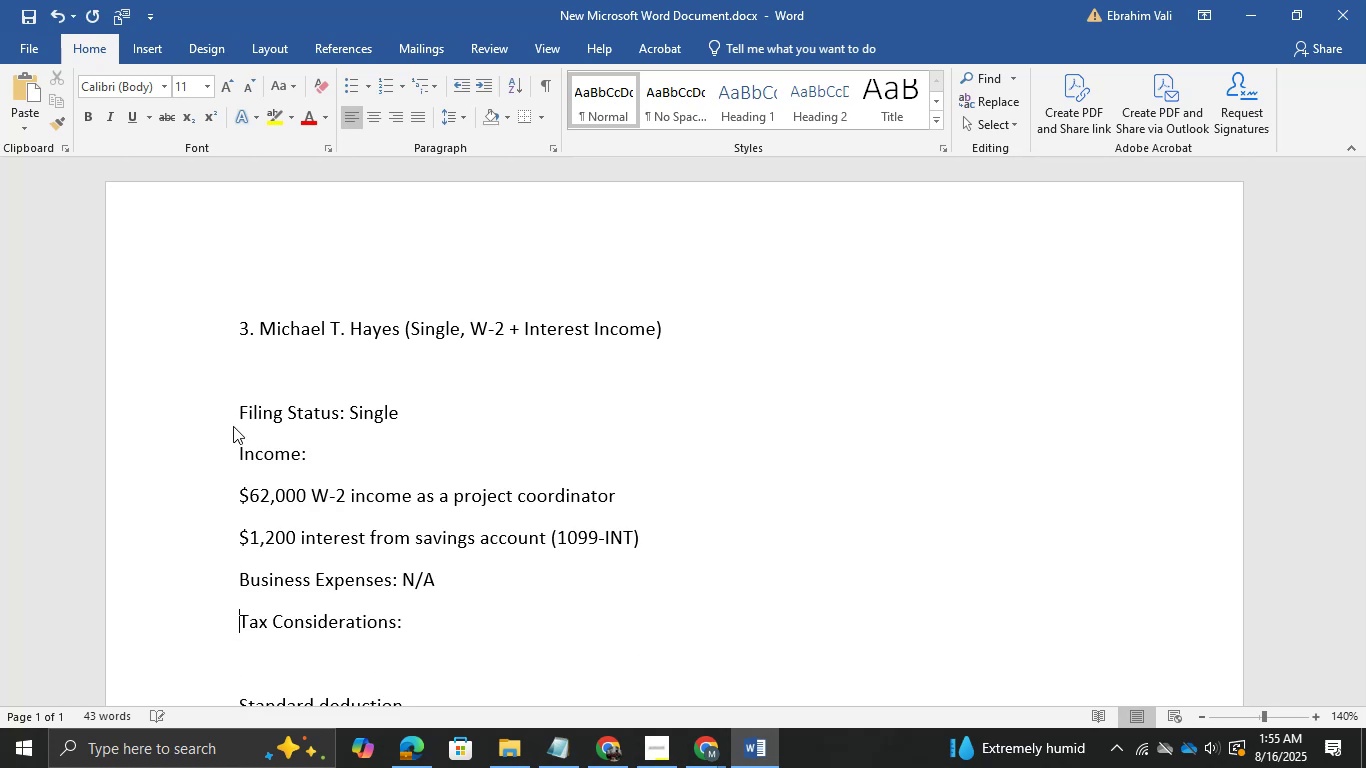 
key(ArrowDown)
 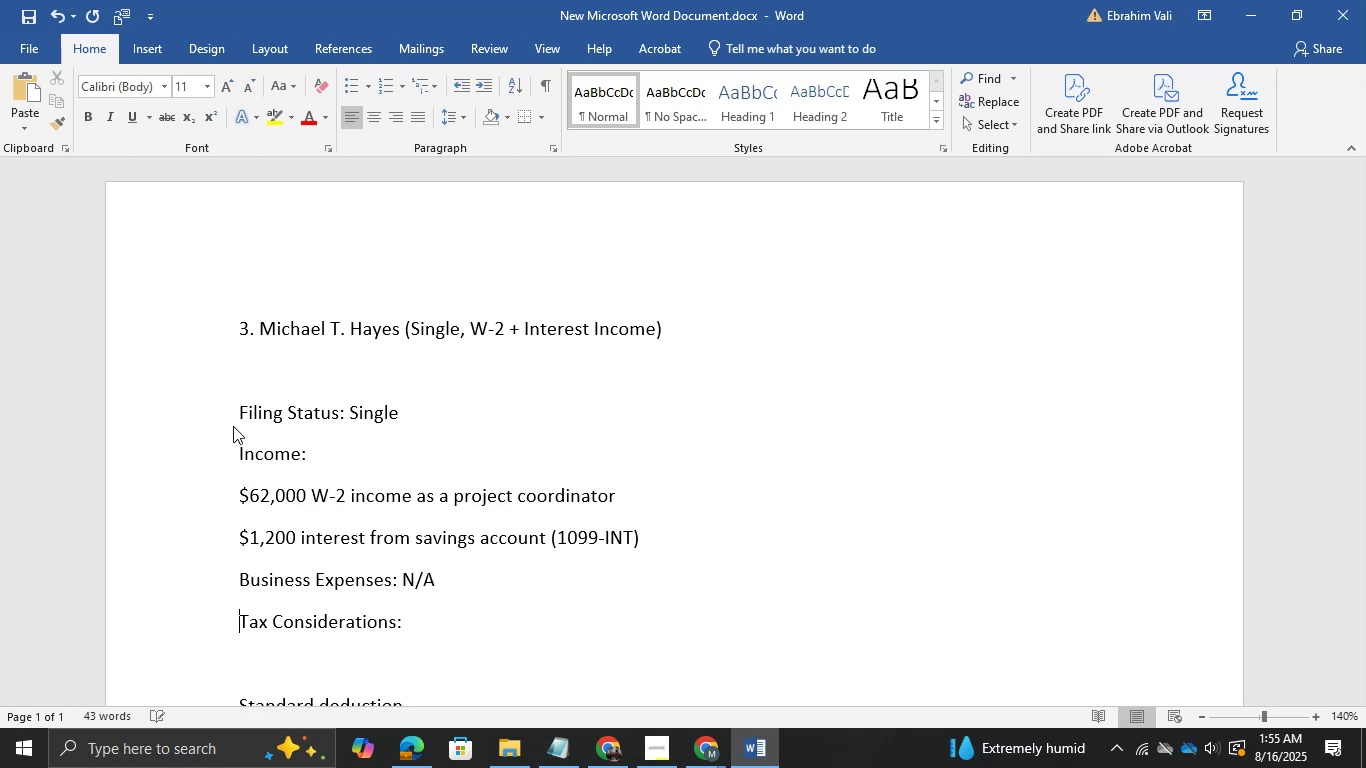 
key(ArrowDown)
 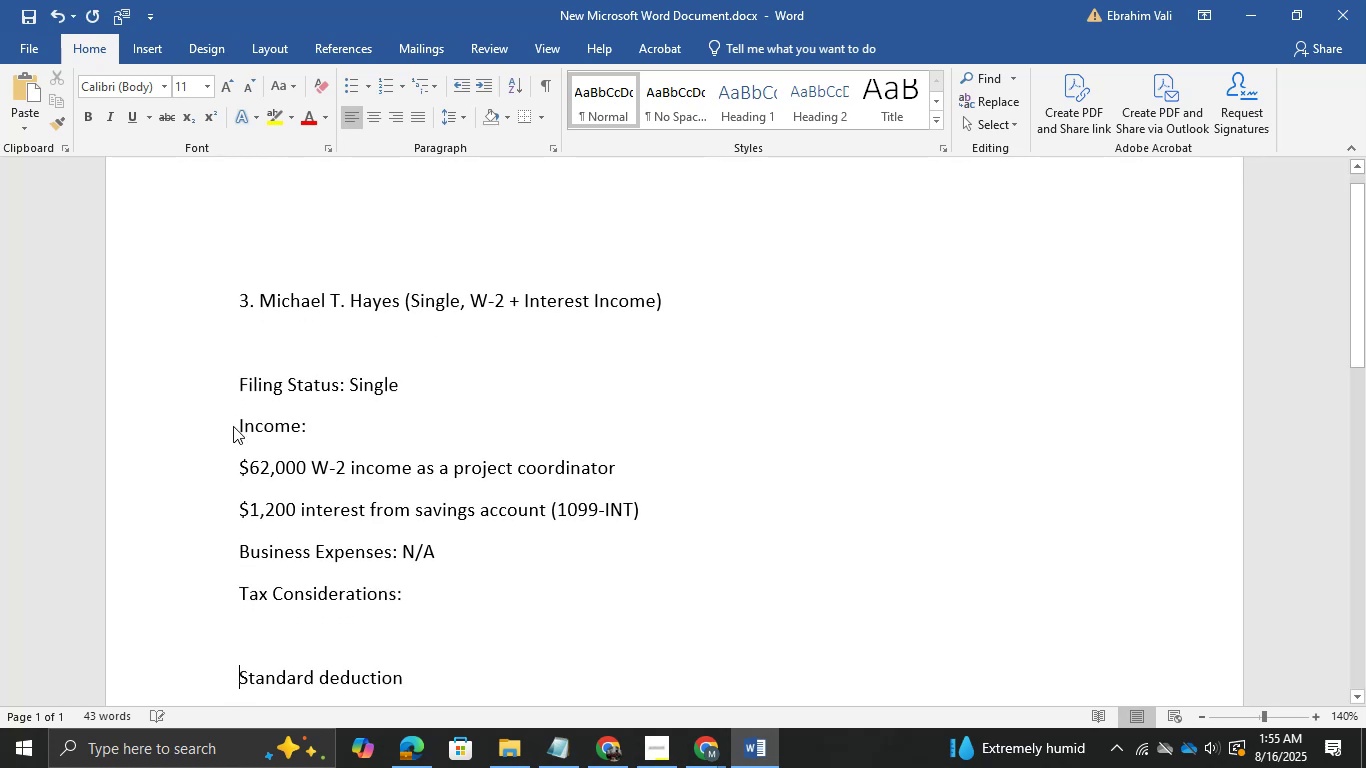 
key(Backspace)
 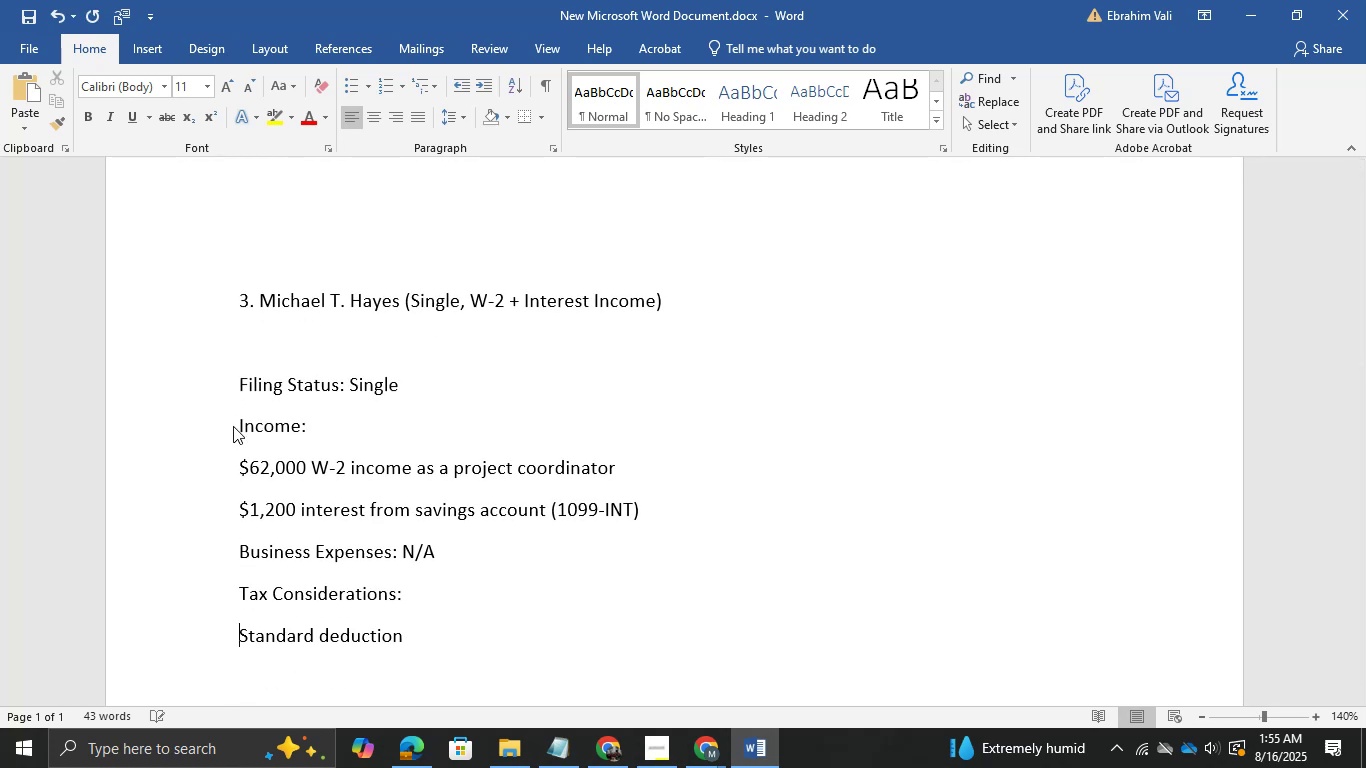 
key(ArrowDown)
 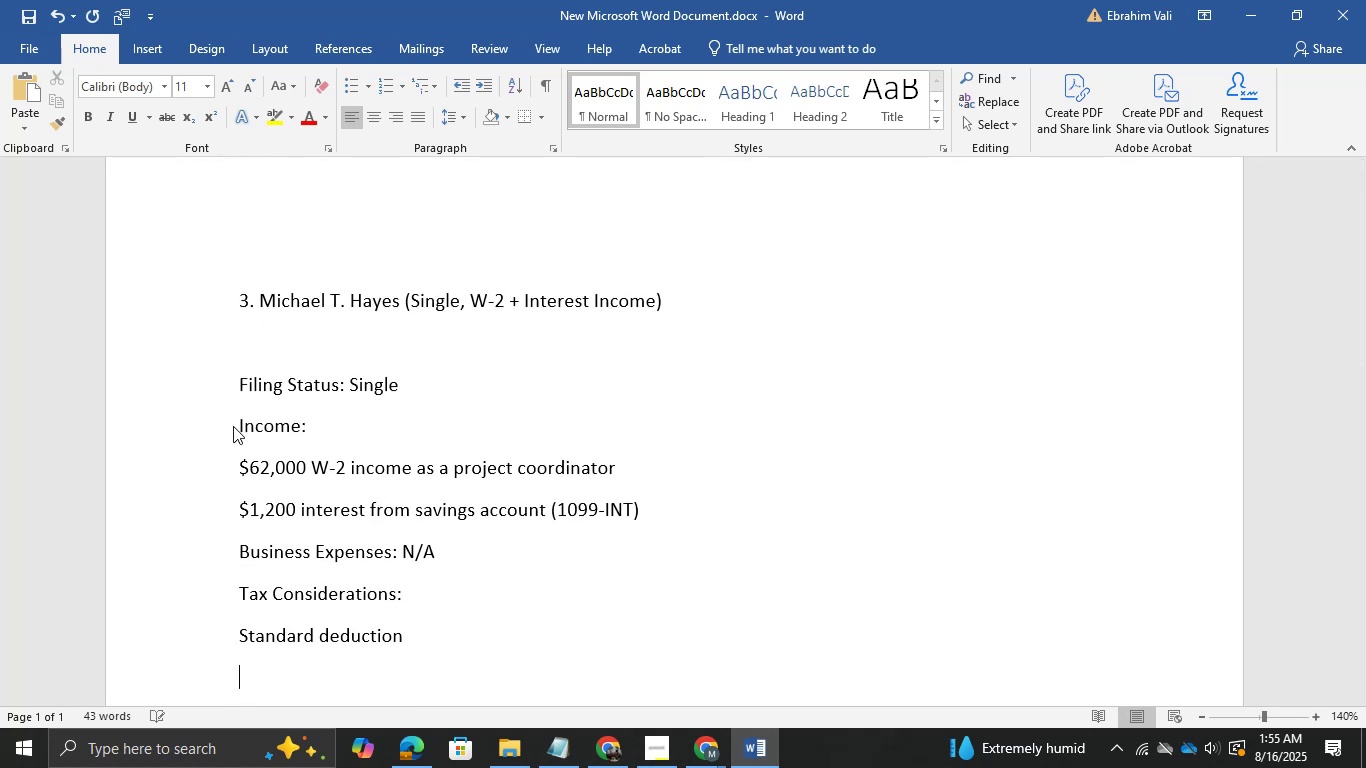 
key(ArrowDown)
 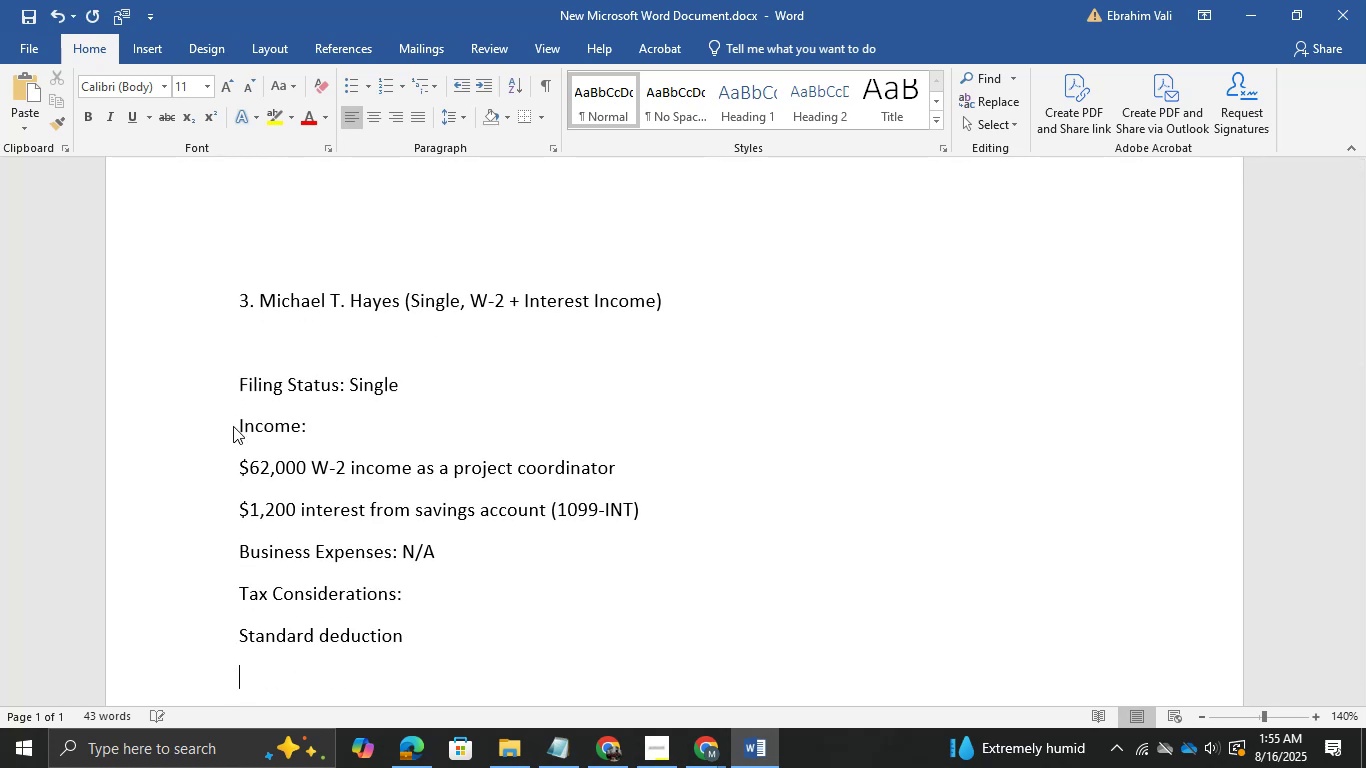 
key(ArrowDown)
 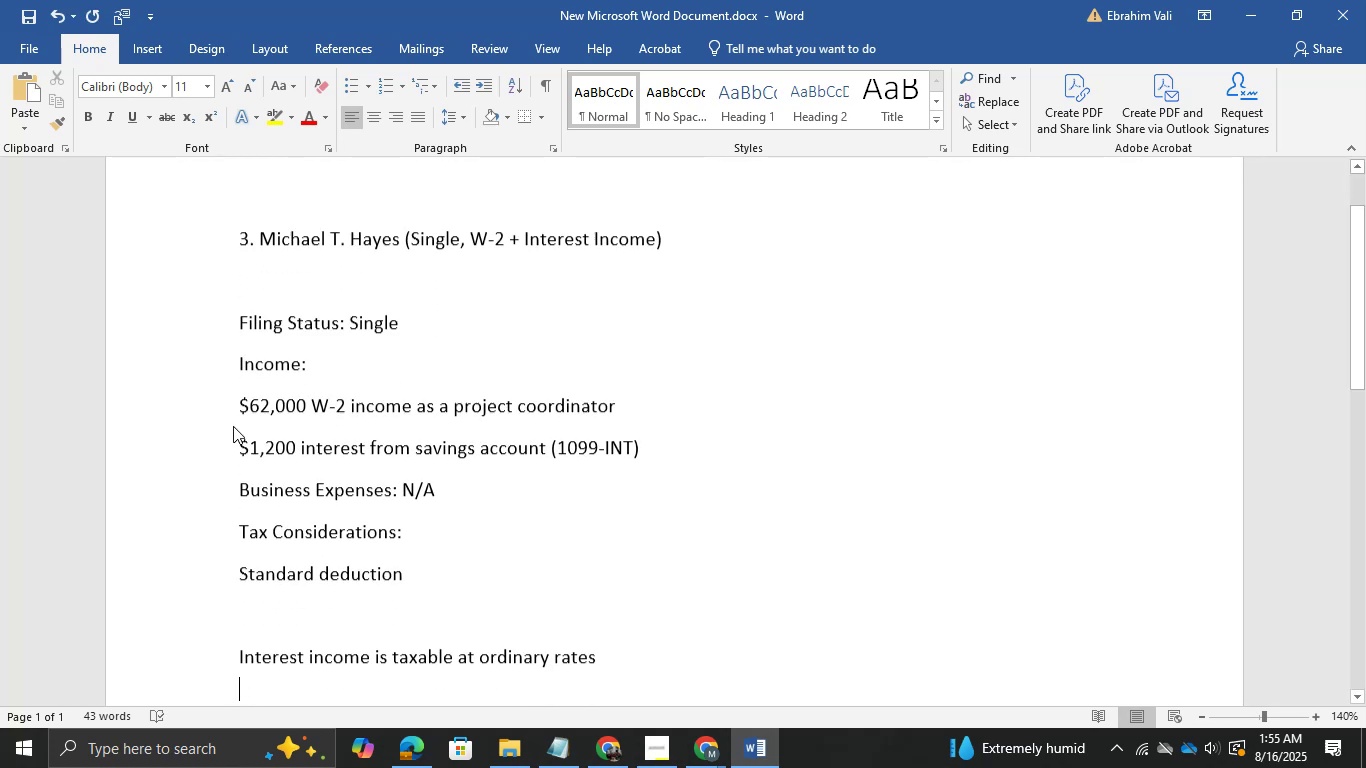 
key(ArrowDown)
 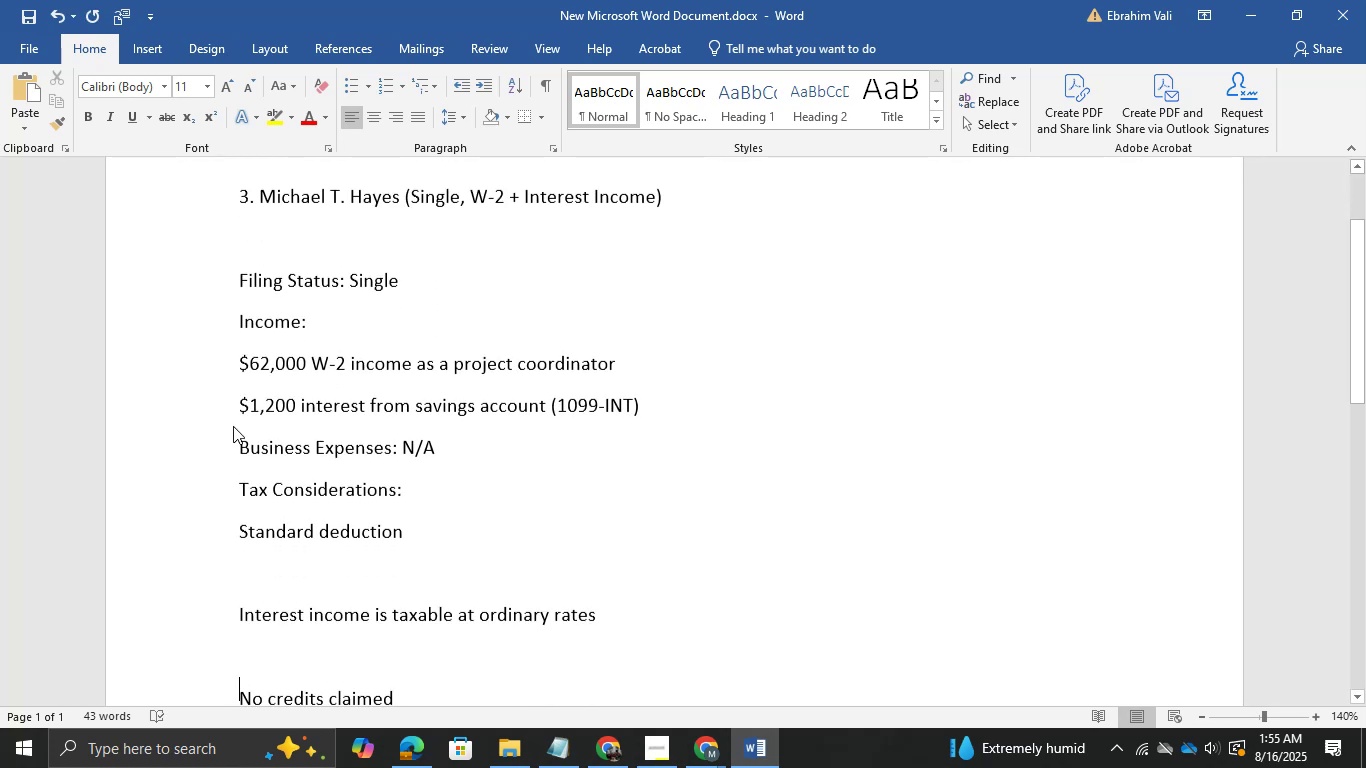 
key(ArrowUp)
 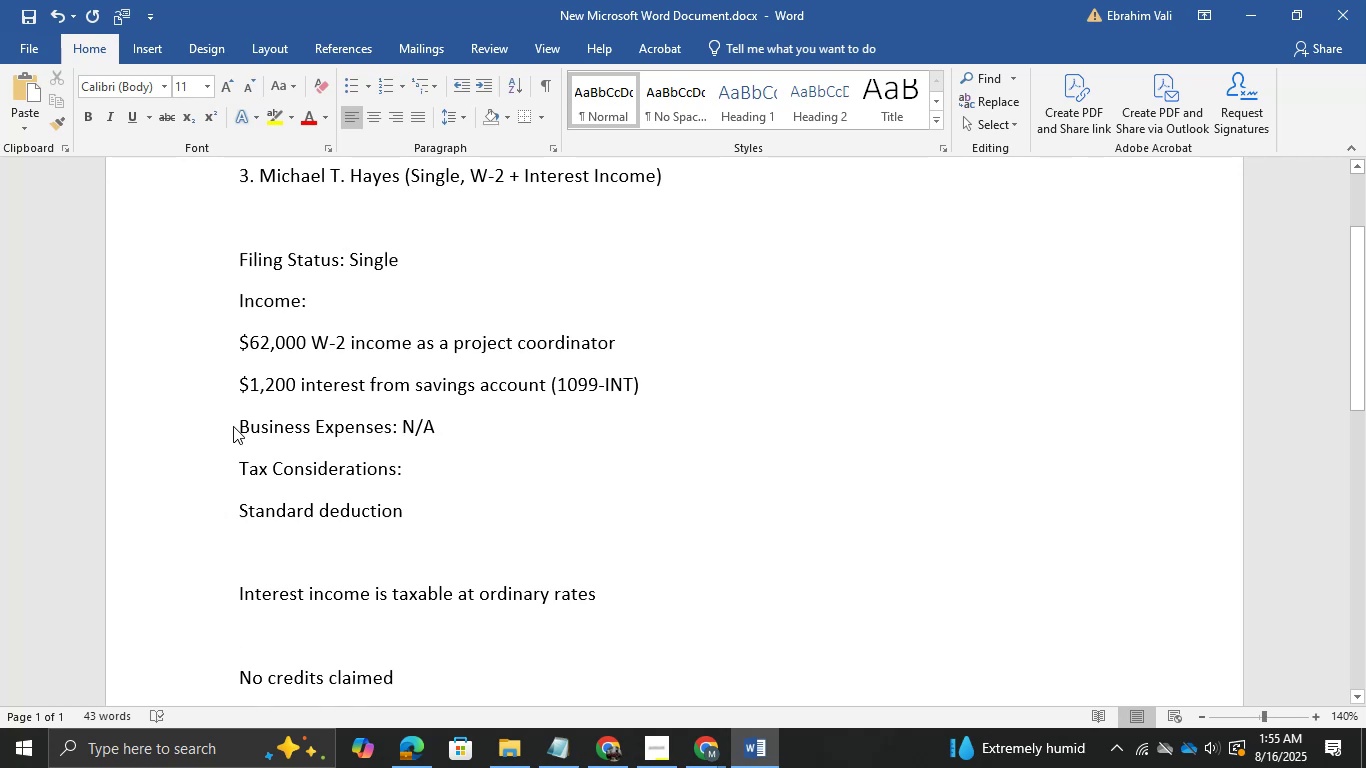 
key(ArrowDown)
 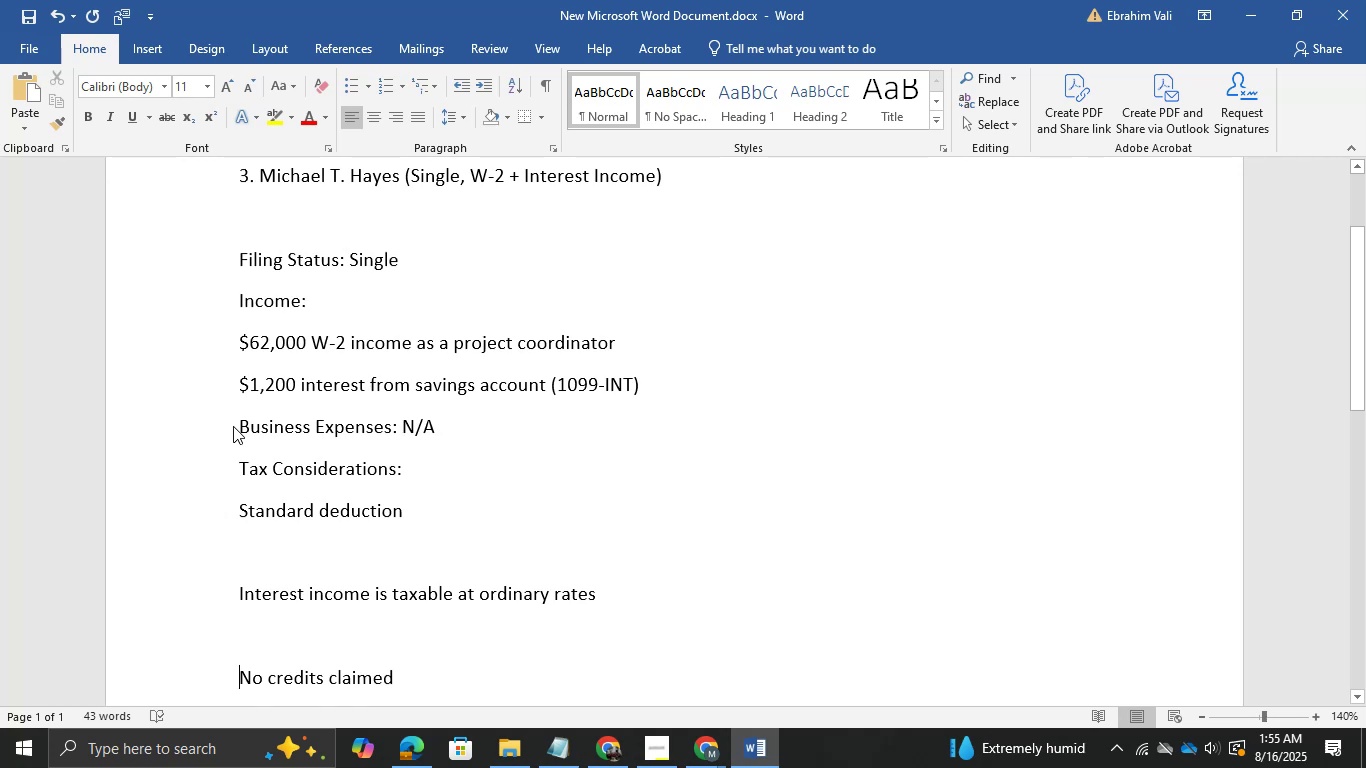 
key(ArrowUp)
 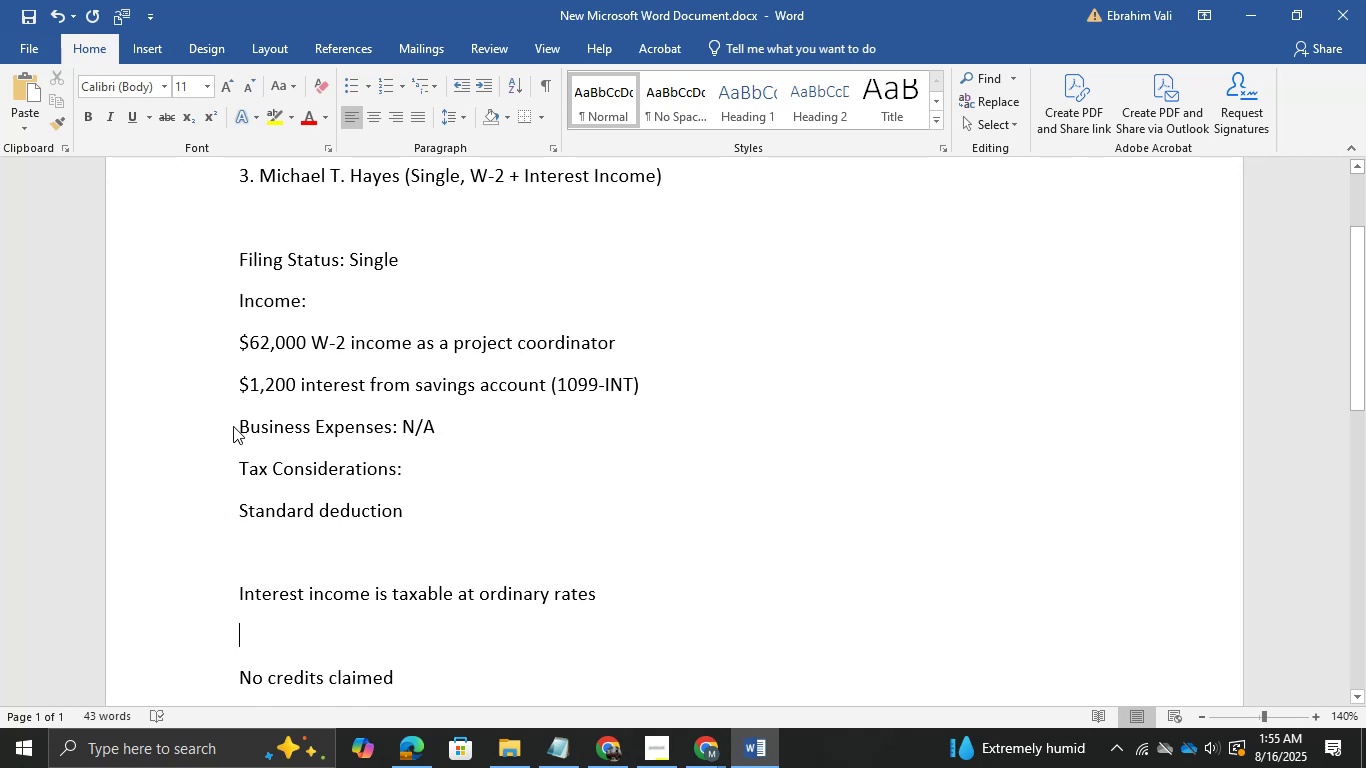 
key(ArrowUp)
 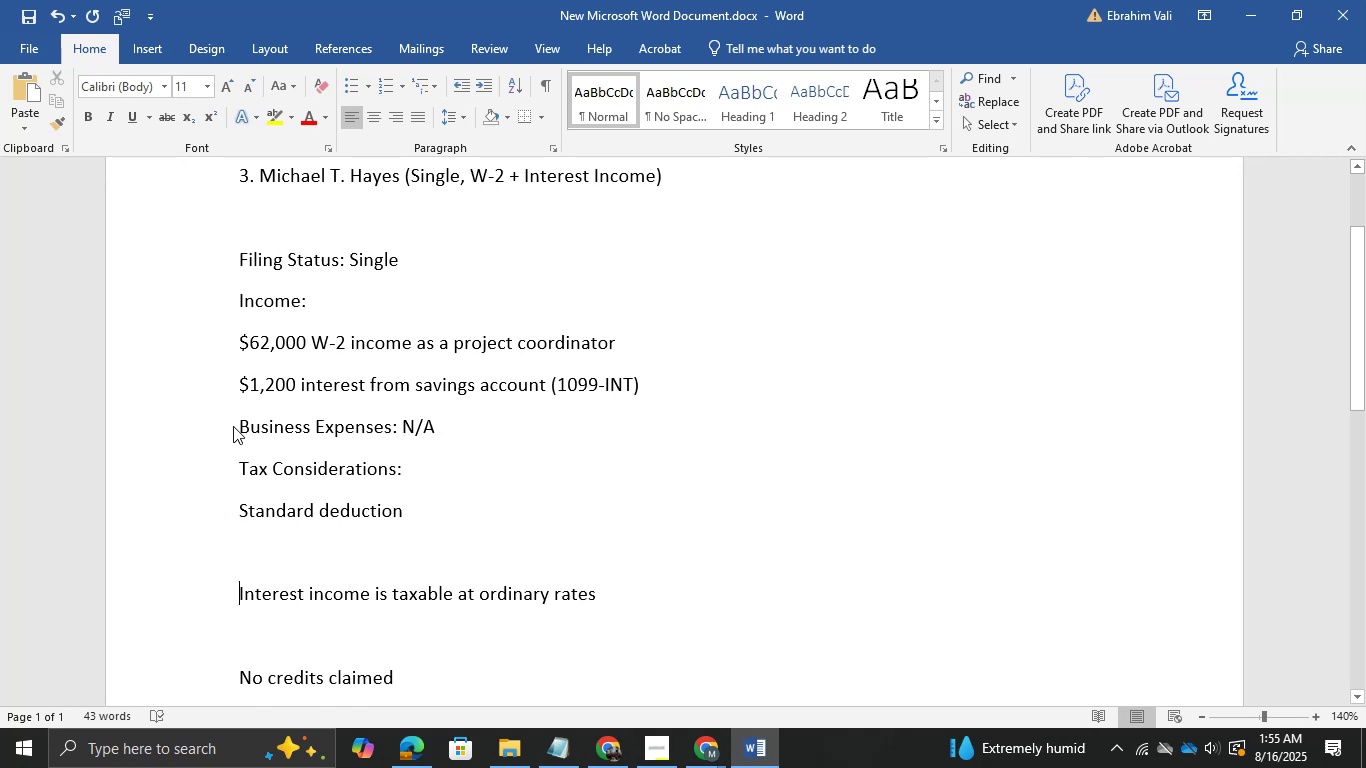 
key(Backspace)
 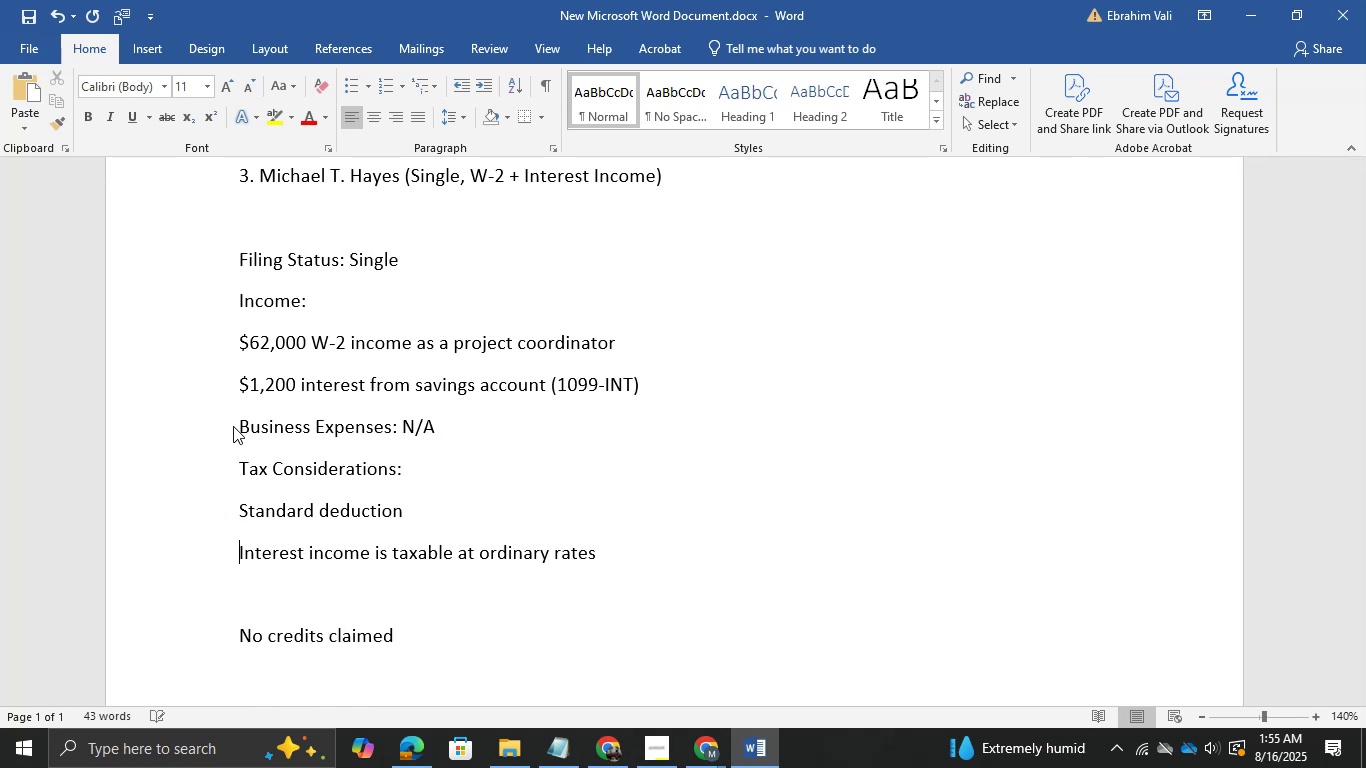 
key(ArrowDown)
 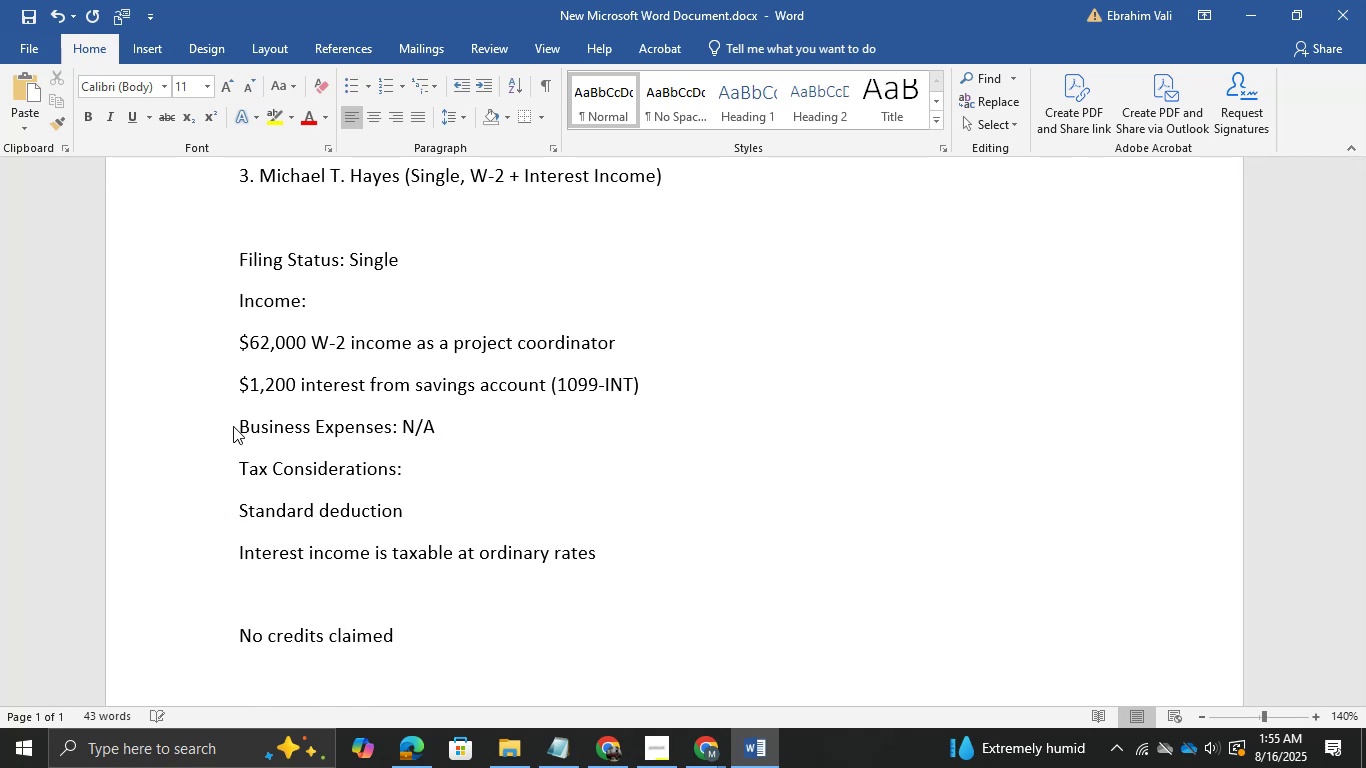 
key(ArrowDown)
 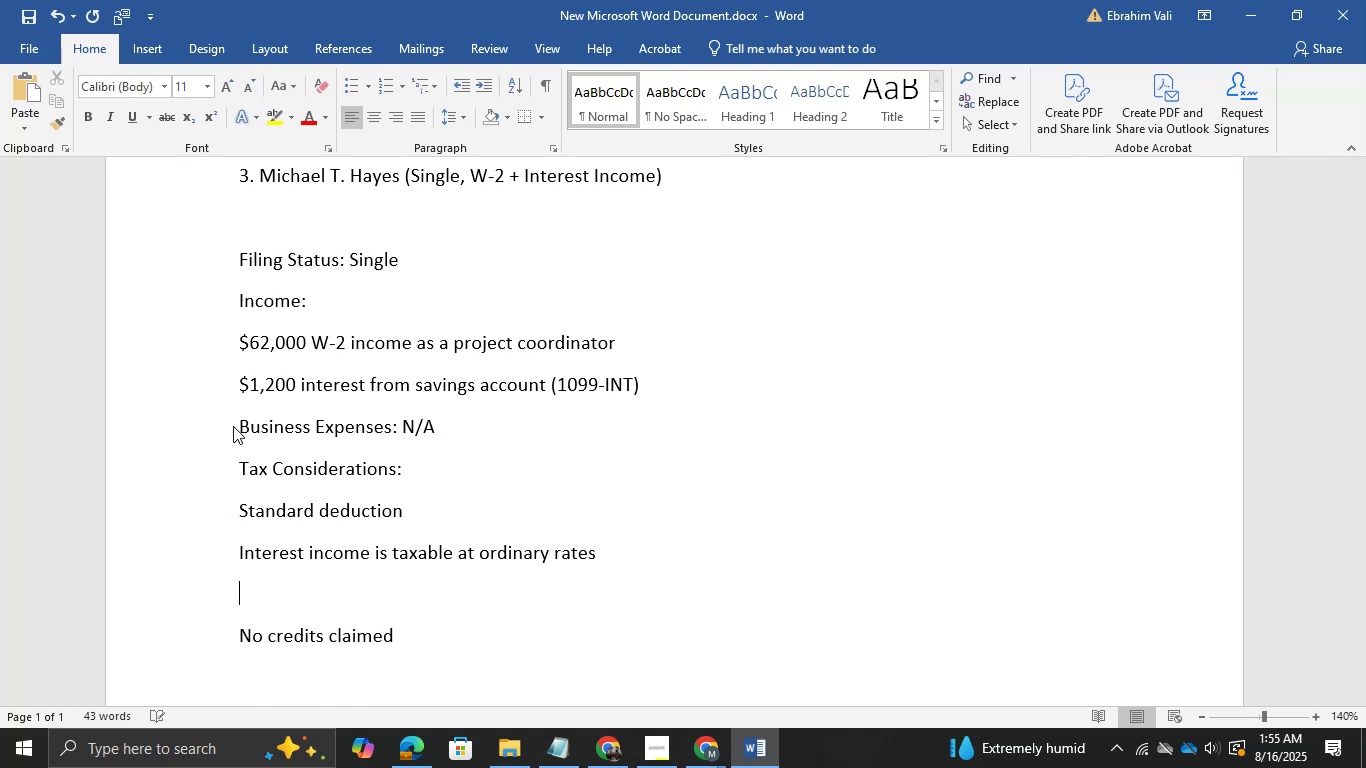 
key(ArrowDown)
 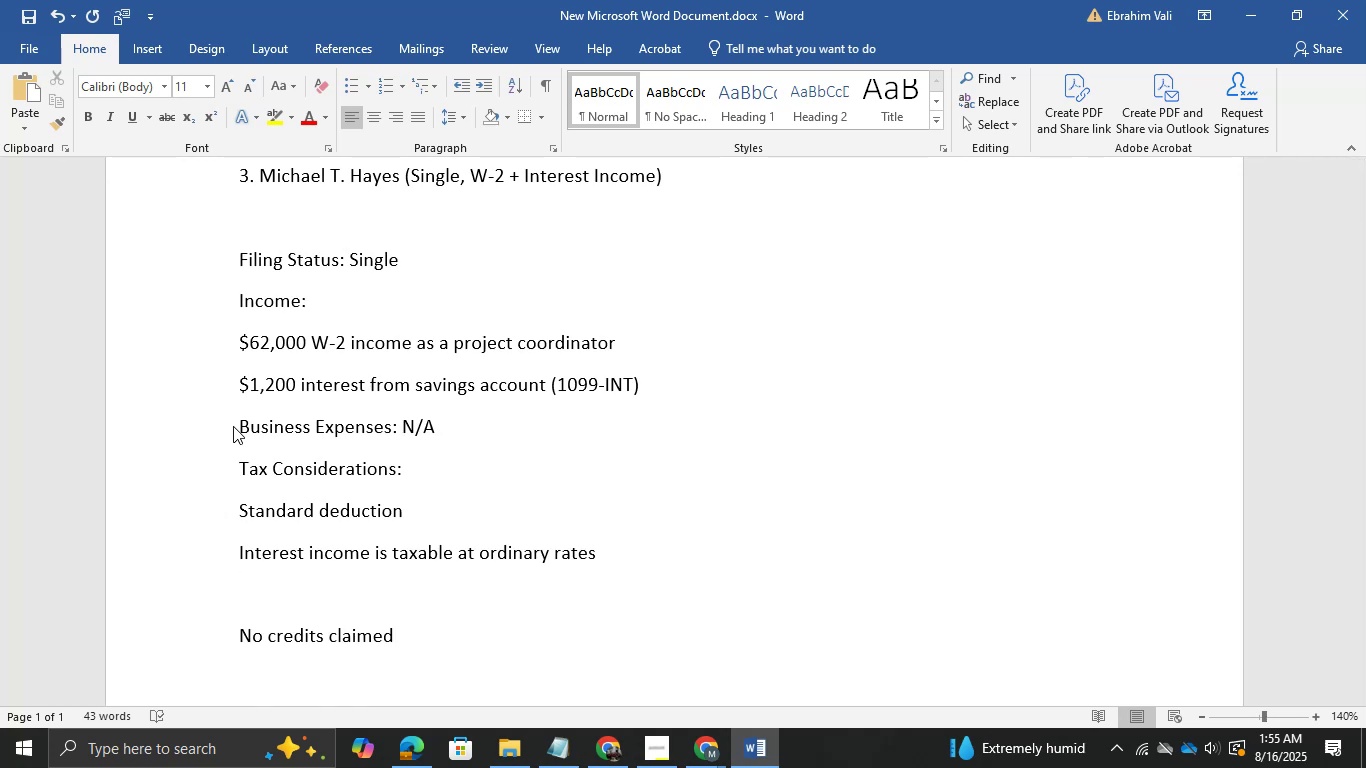 
key(Backspace)
 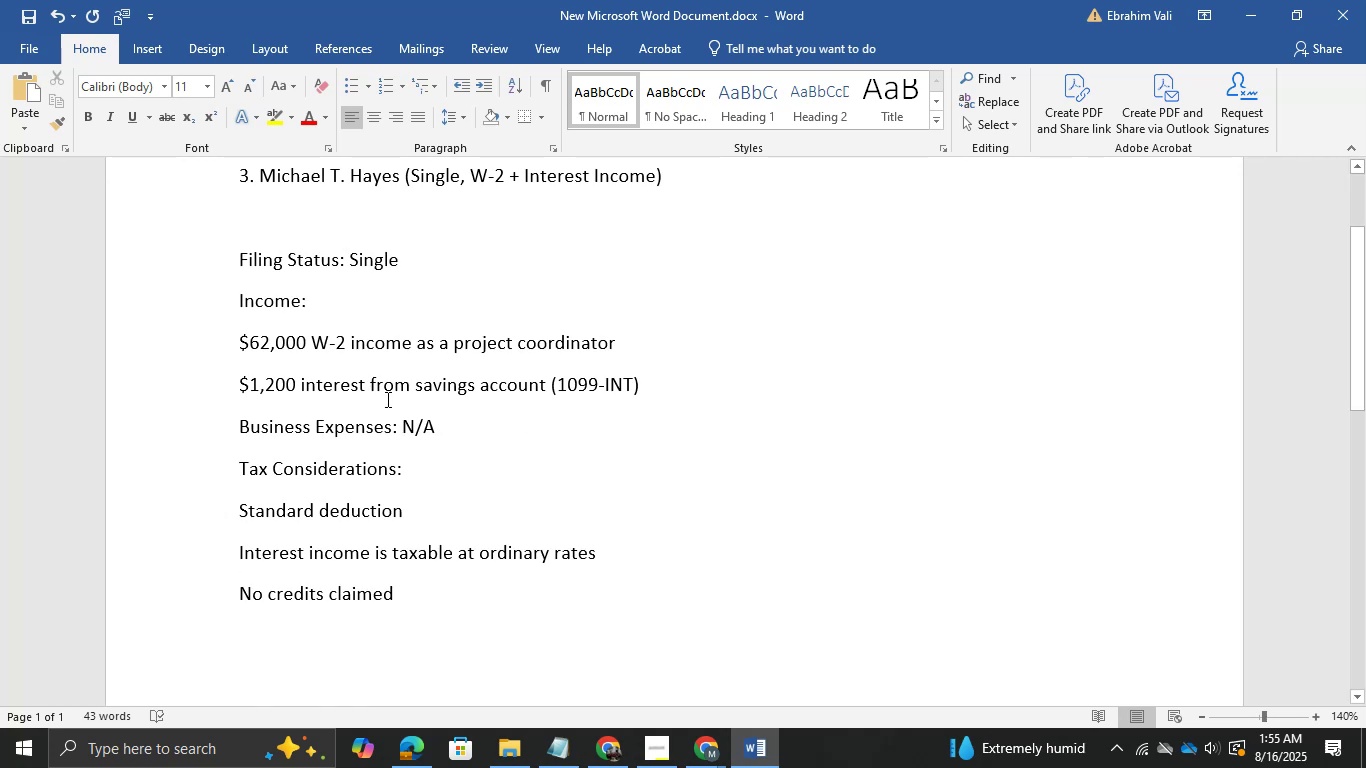 
scroll: coordinate [375, 401], scroll_direction: up, amount: 2.0
 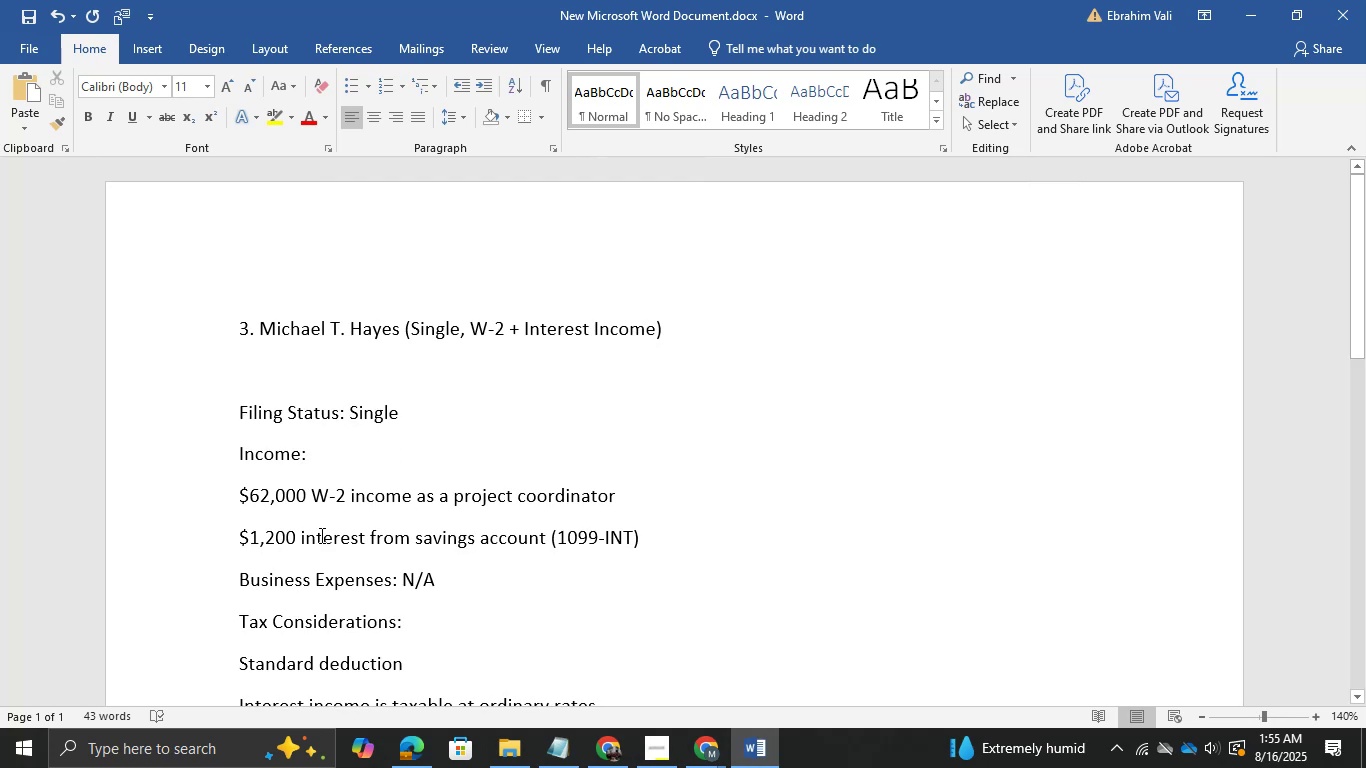 
wait(15.78)
 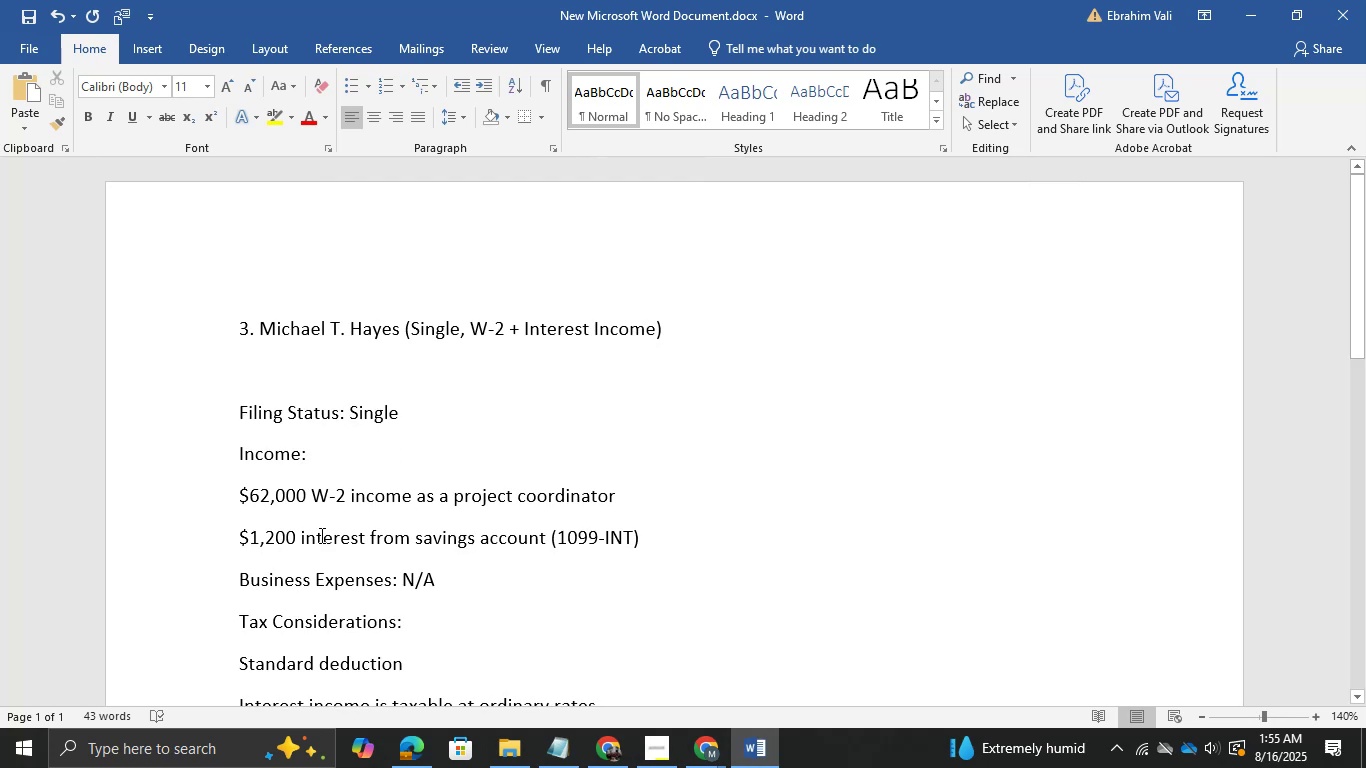 
key(ArrowDown)
 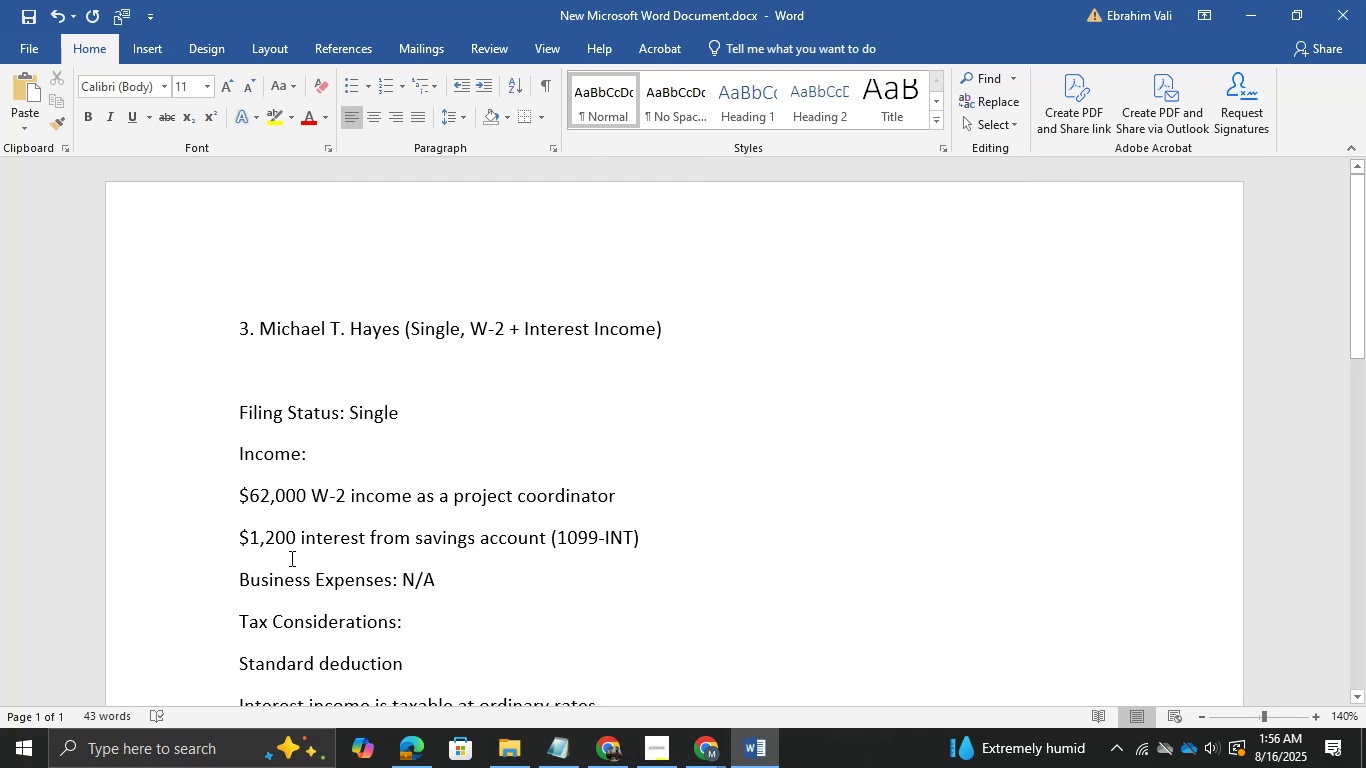 
left_click([287, 567])
 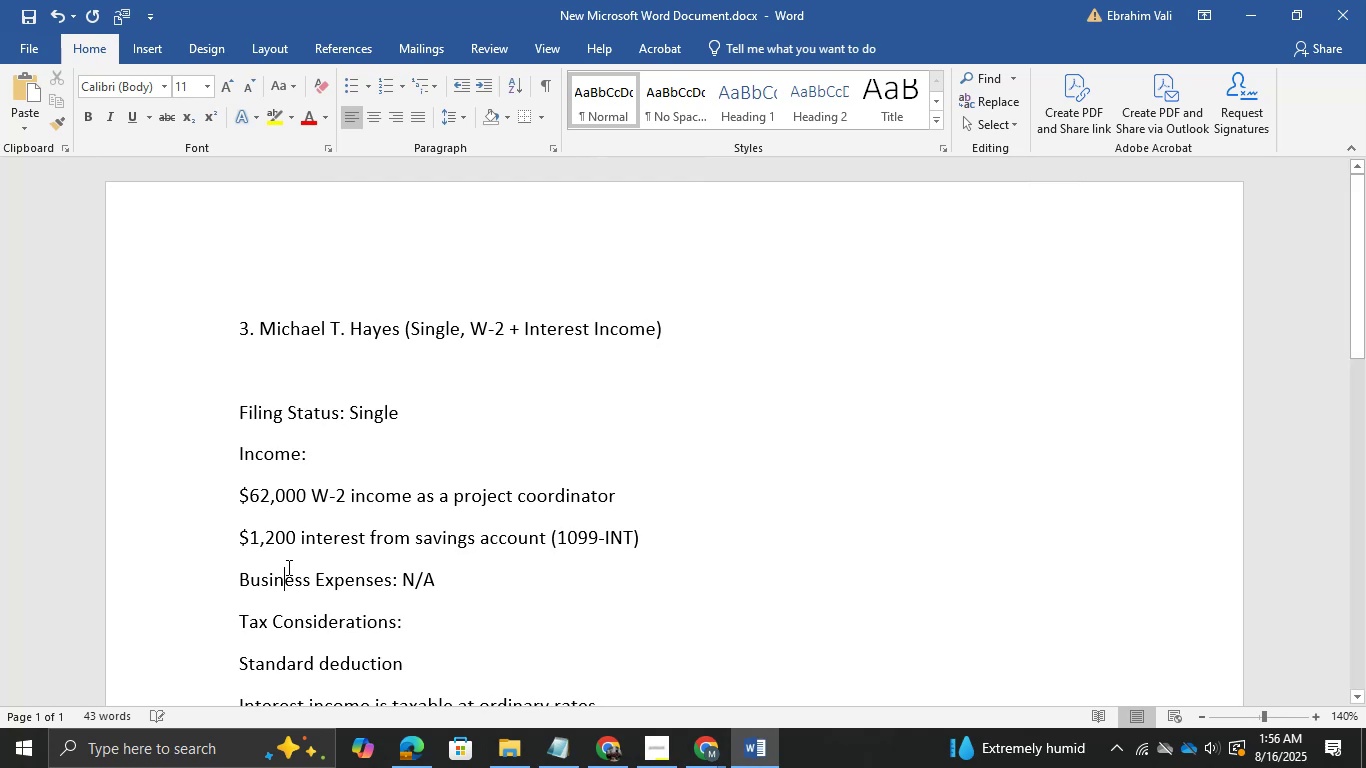 
key(ArrowDown)
 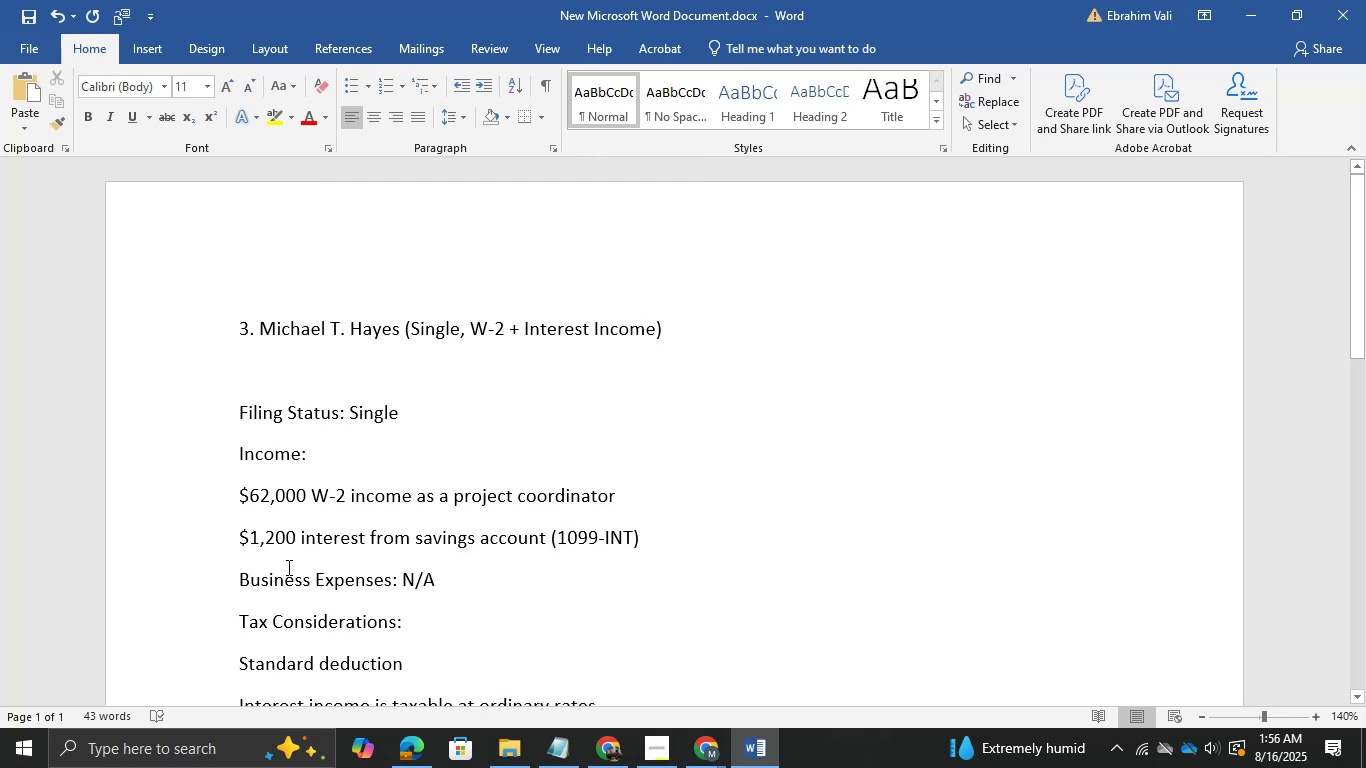 
key(ArrowDown)
 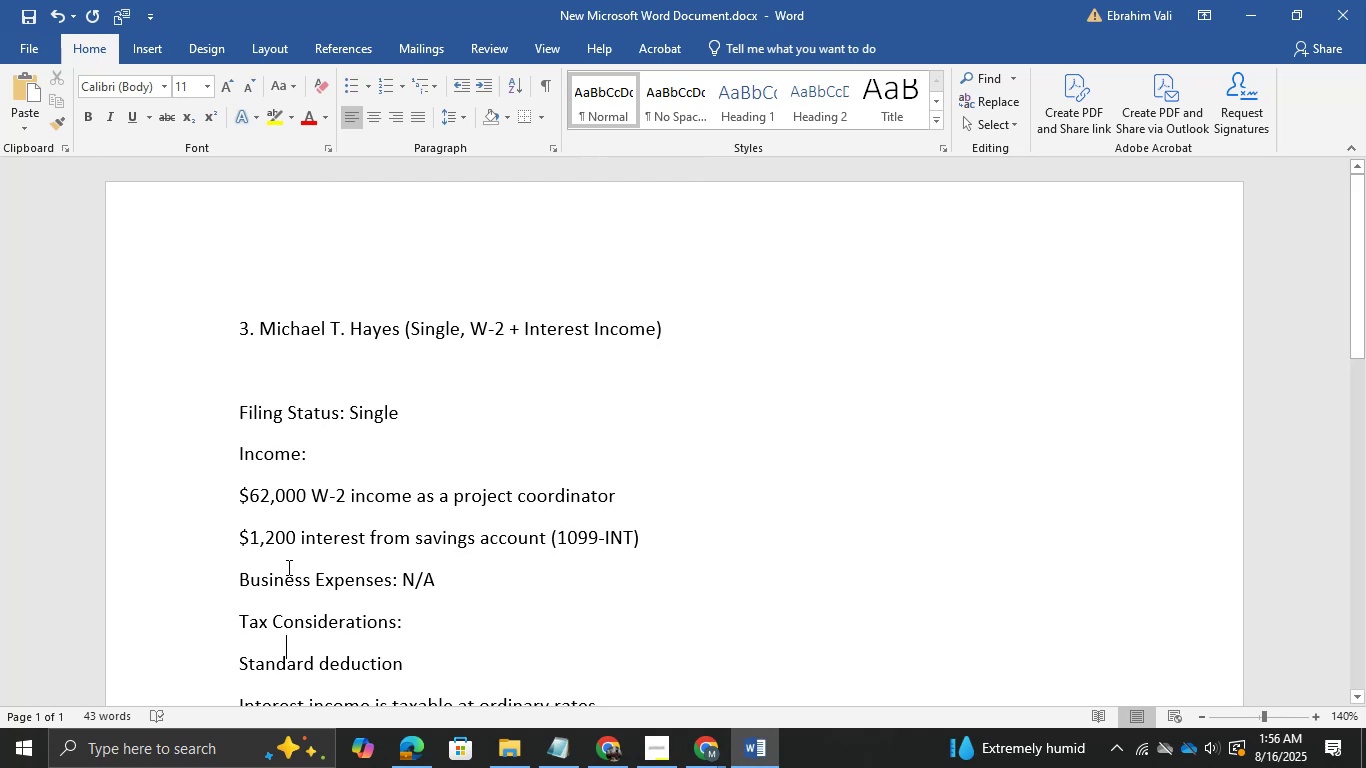 
key(ArrowDown)
 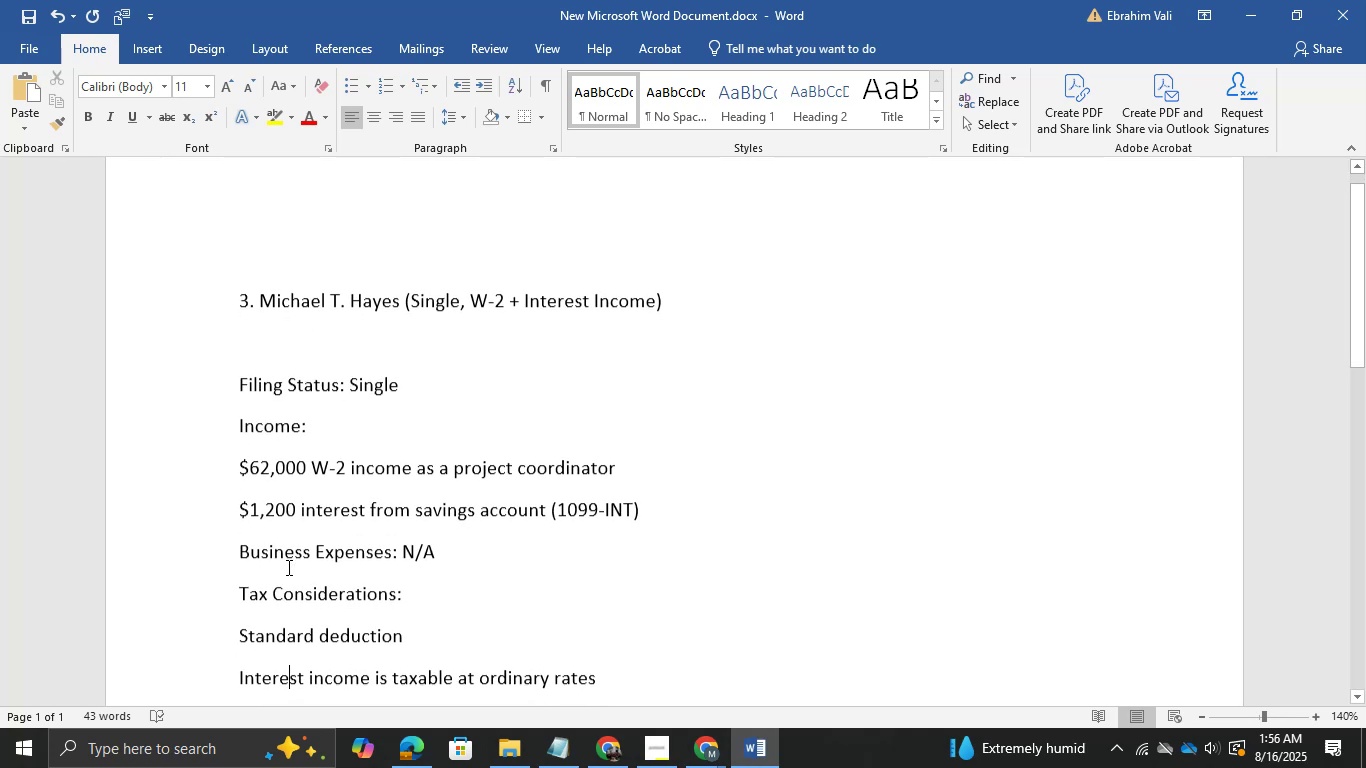 
key(ArrowDown)
 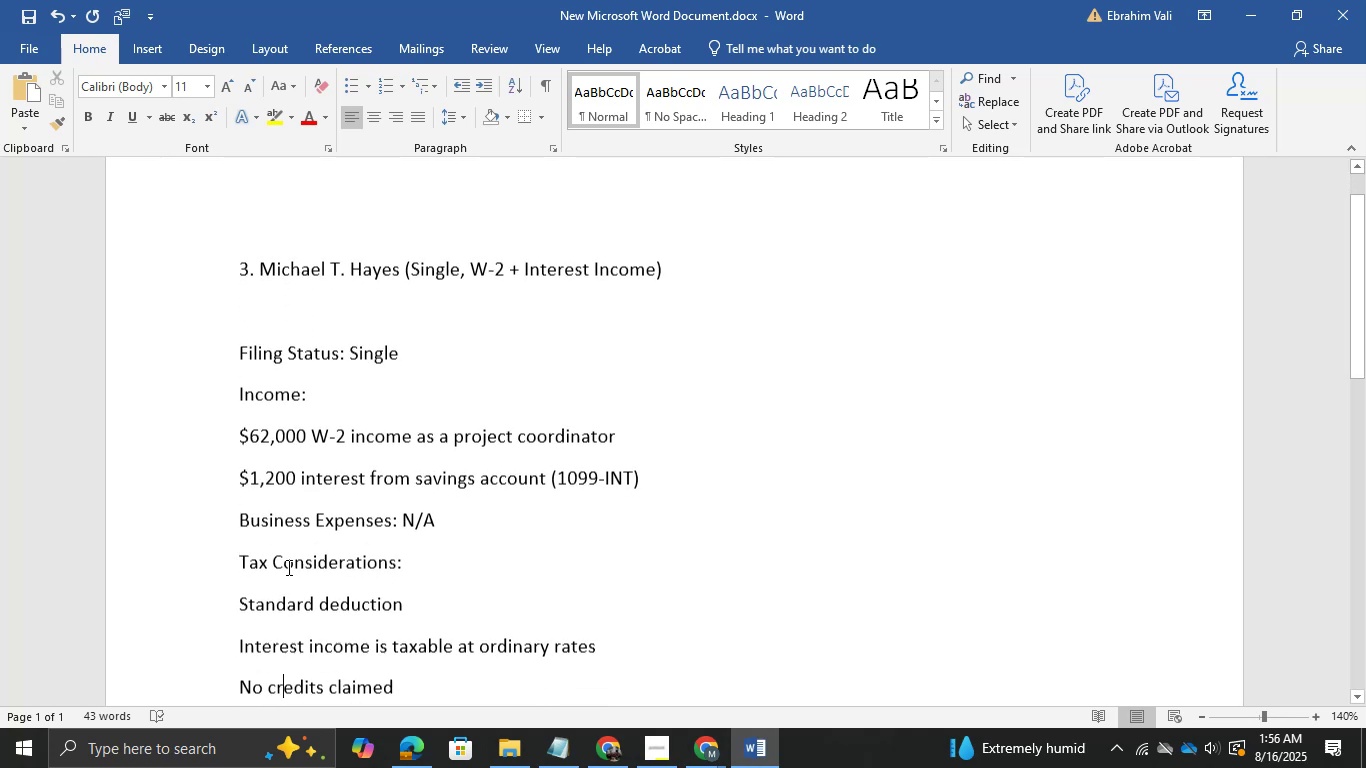 
key(ArrowDown)
 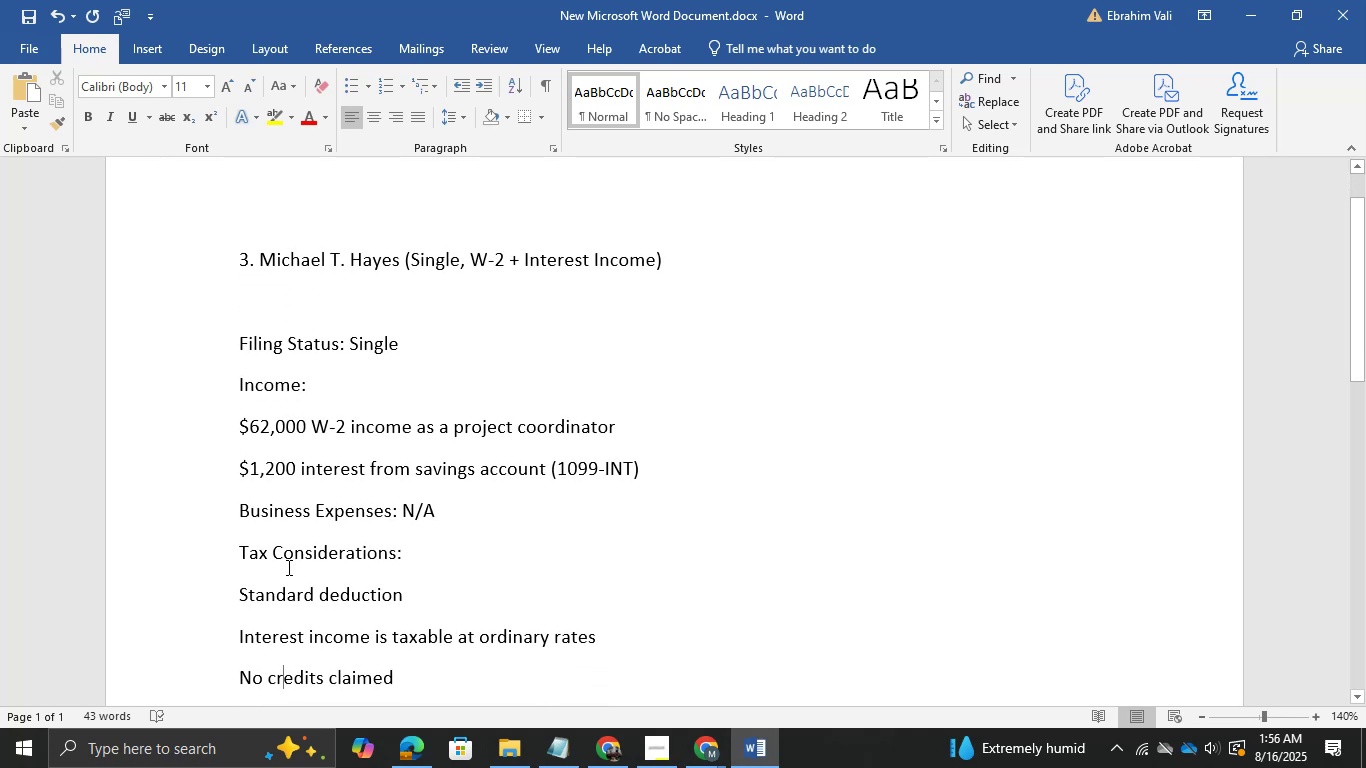 
key(ArrowUp)
 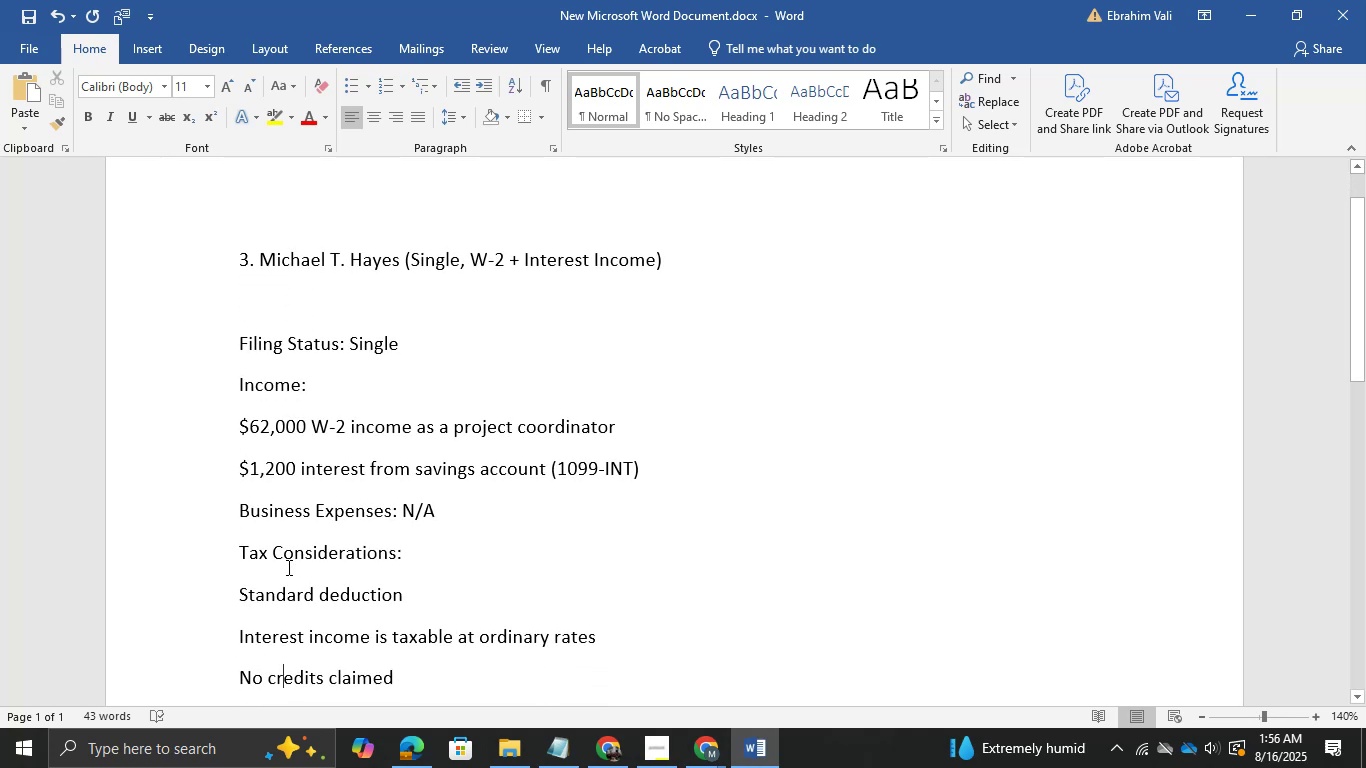 
key(ArrowUp)
 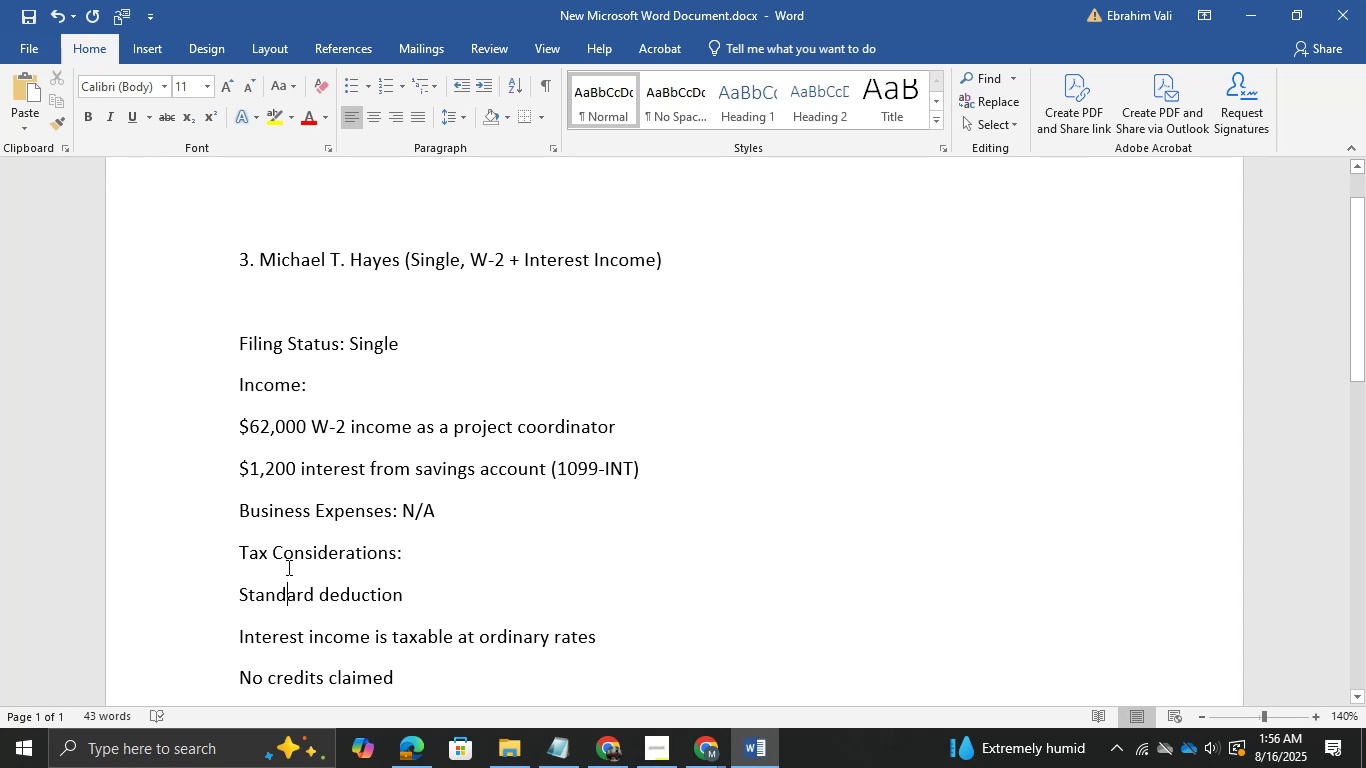 
key(ArrowDown)
 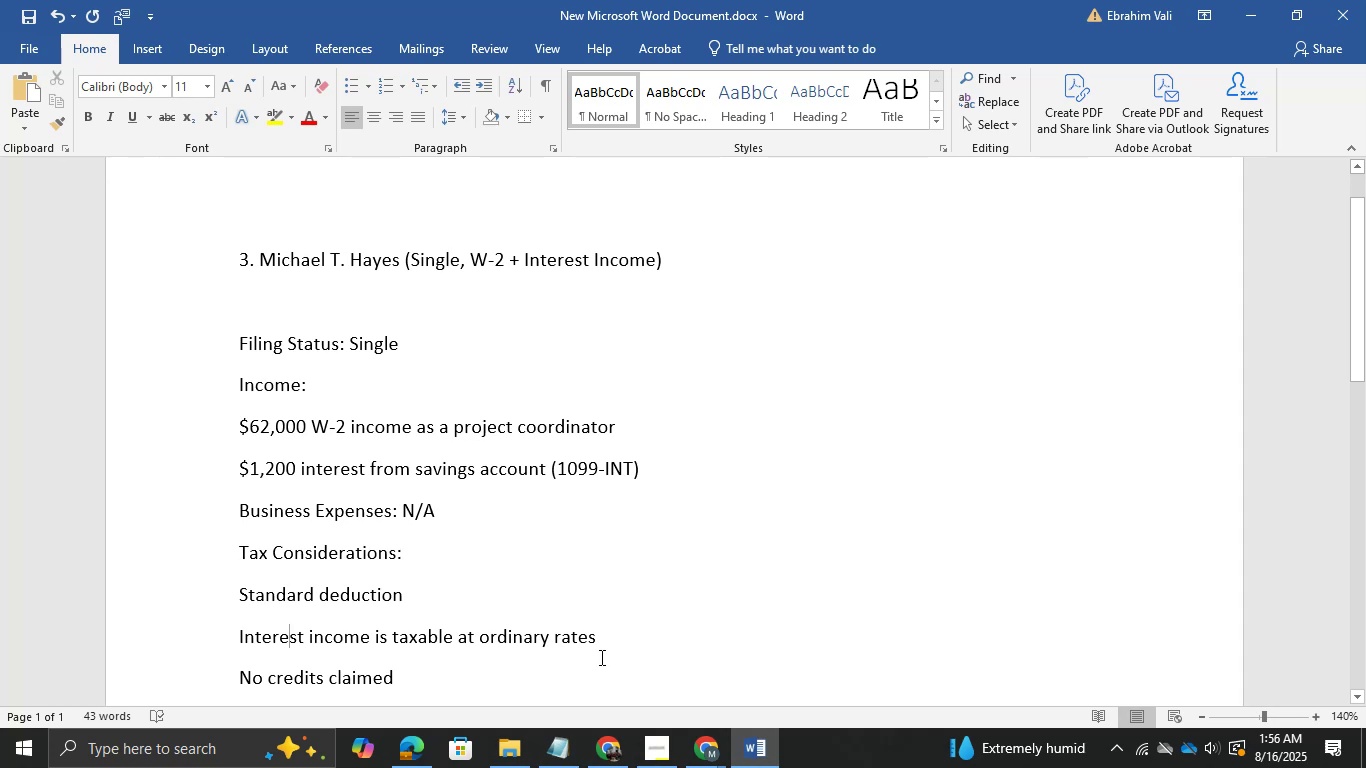 
mouse_move([688, 752])
 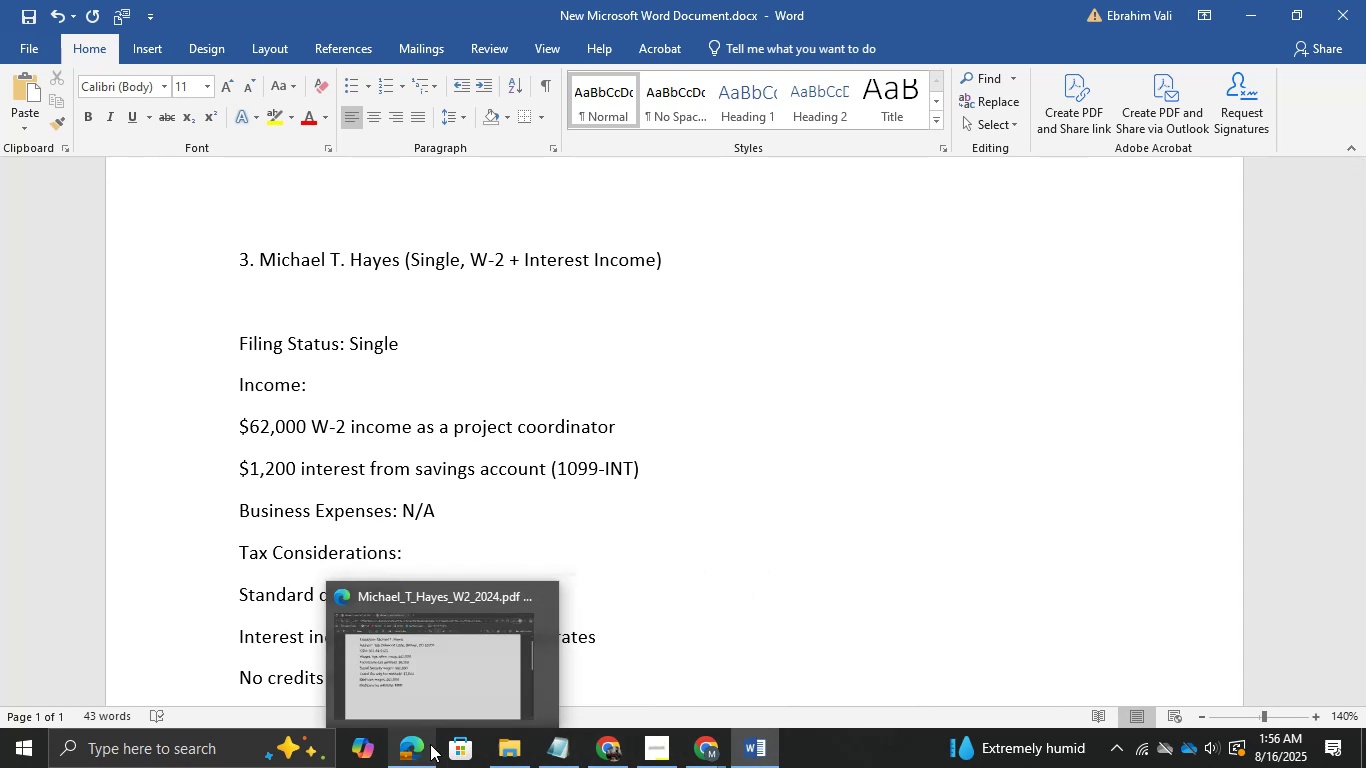 
left_click([430, 744])
 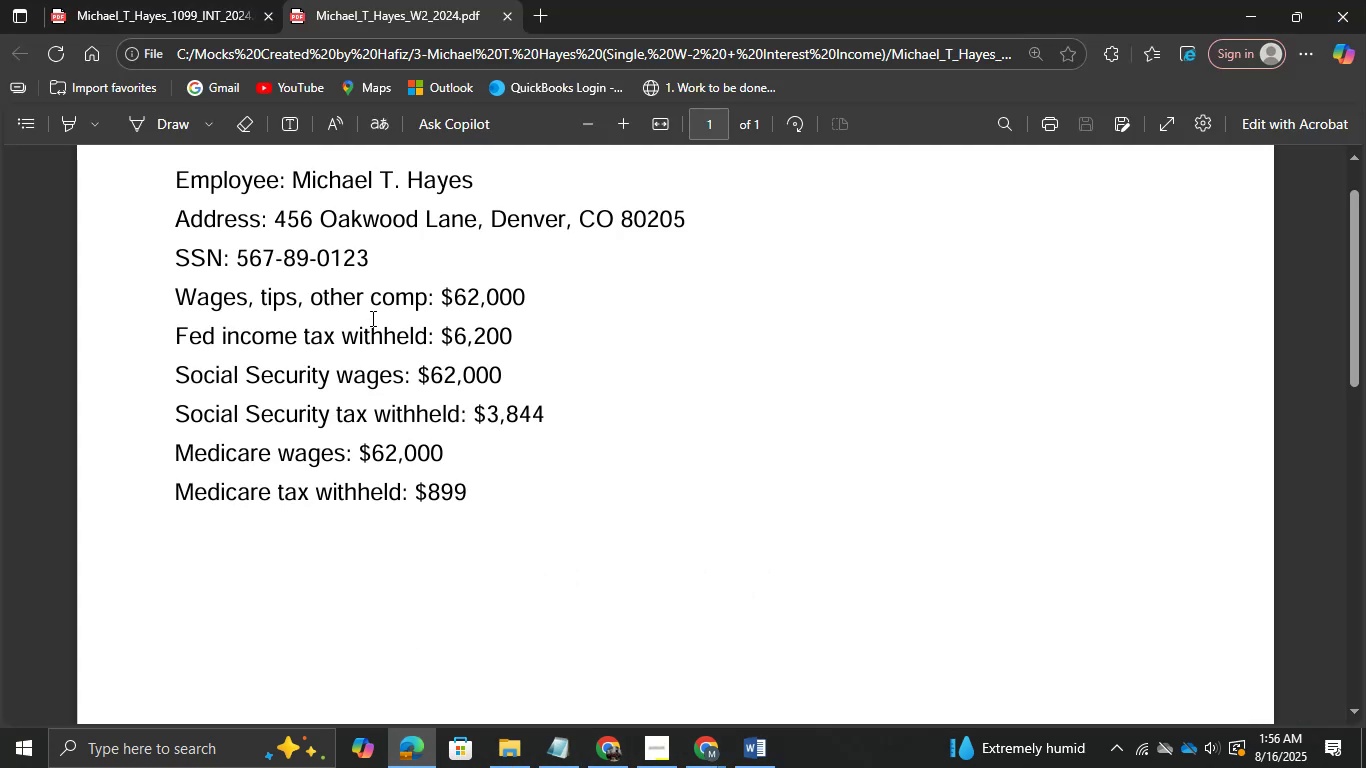 
scroll: coordinate [371, 318], scroll_direction: up, amount: 2.0
 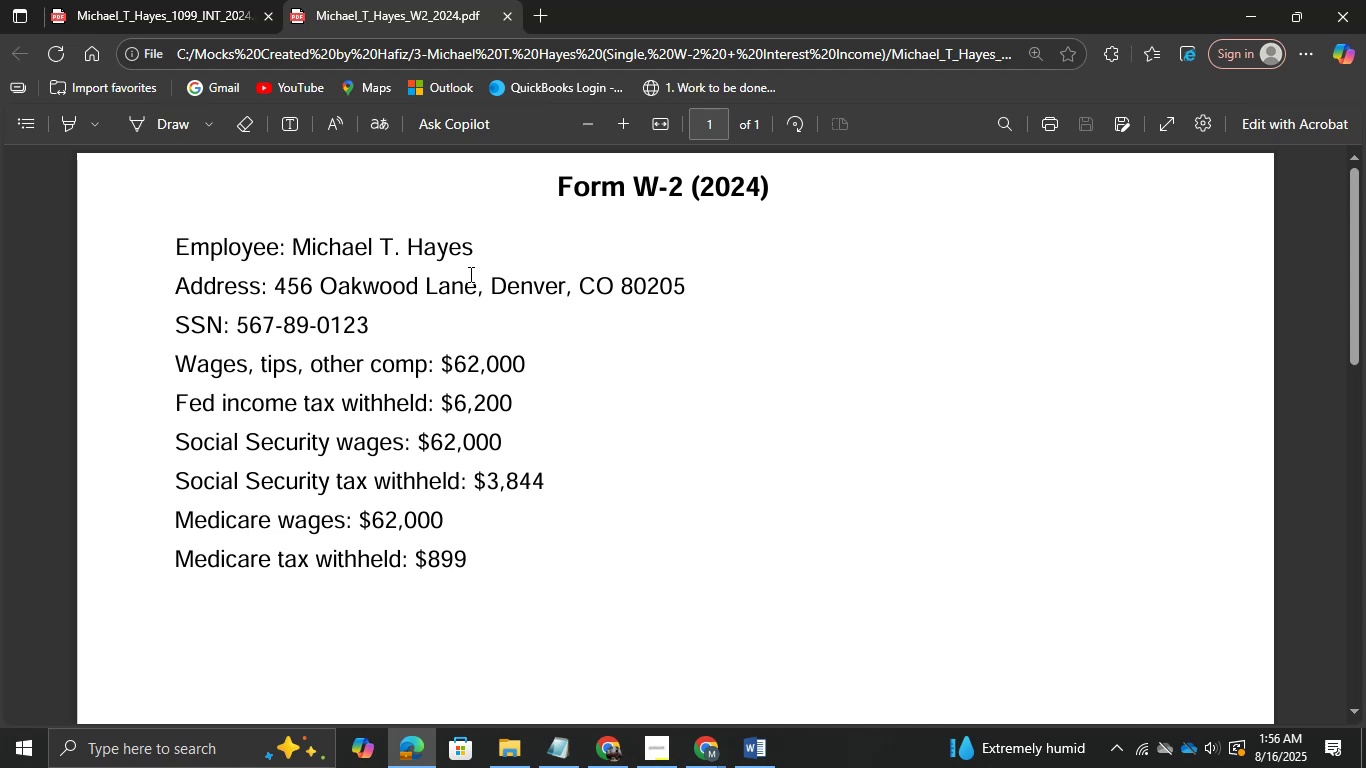 
wait(10.3)
 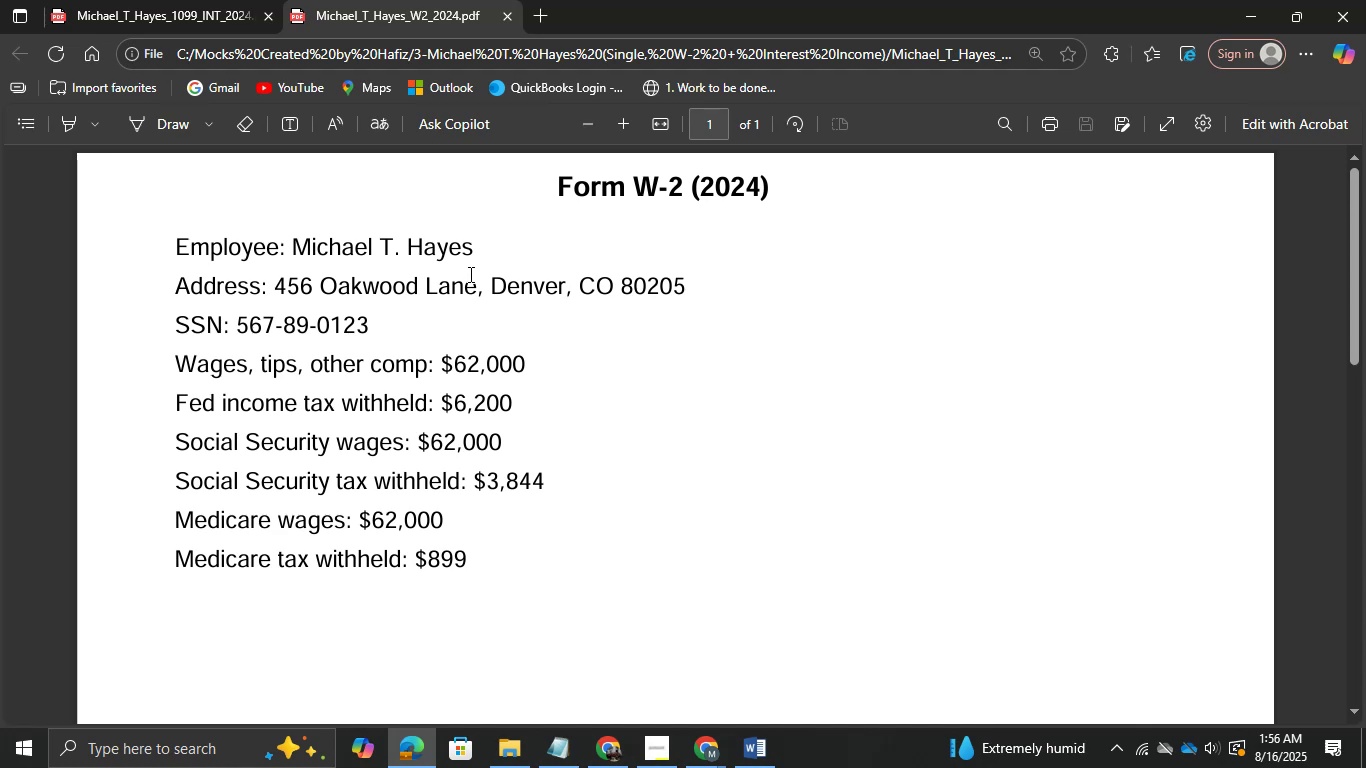 
left_click([421, 2])
 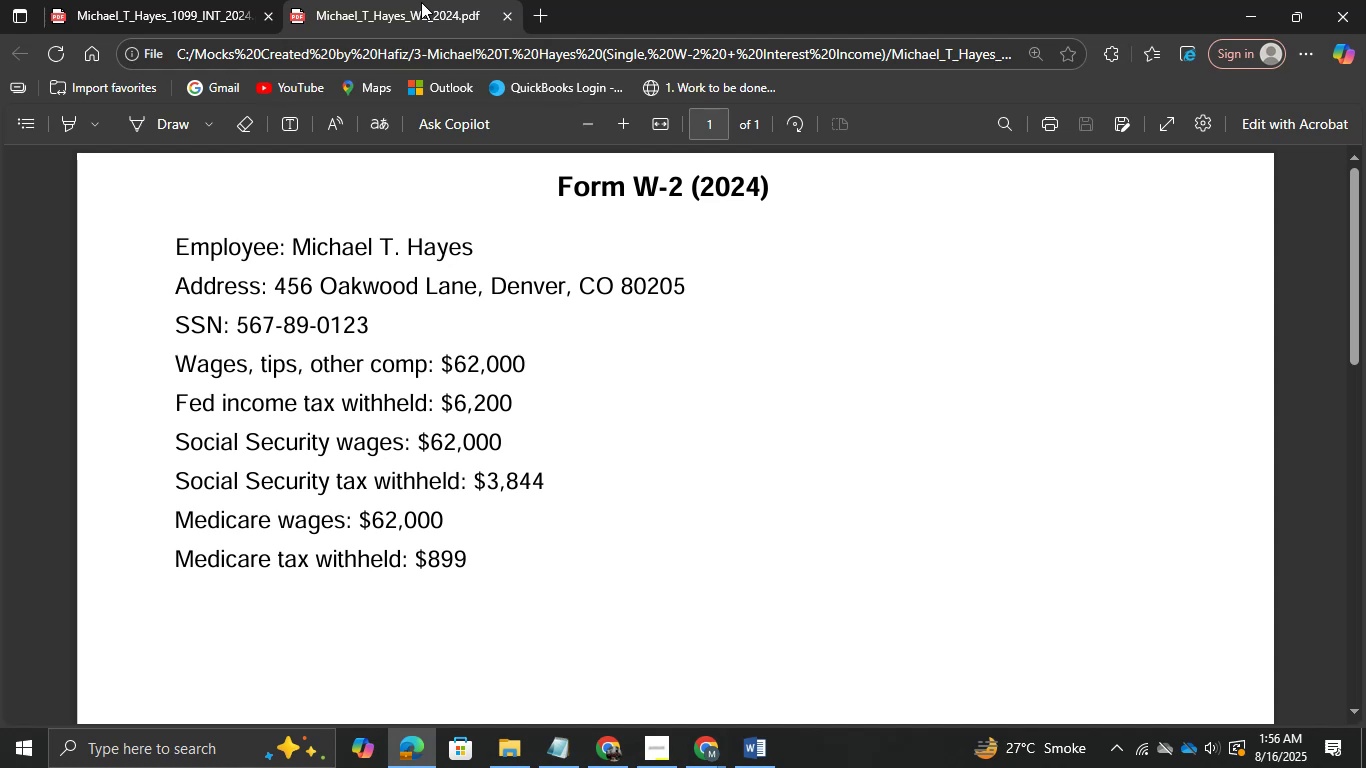 
left_click([421, 2])
 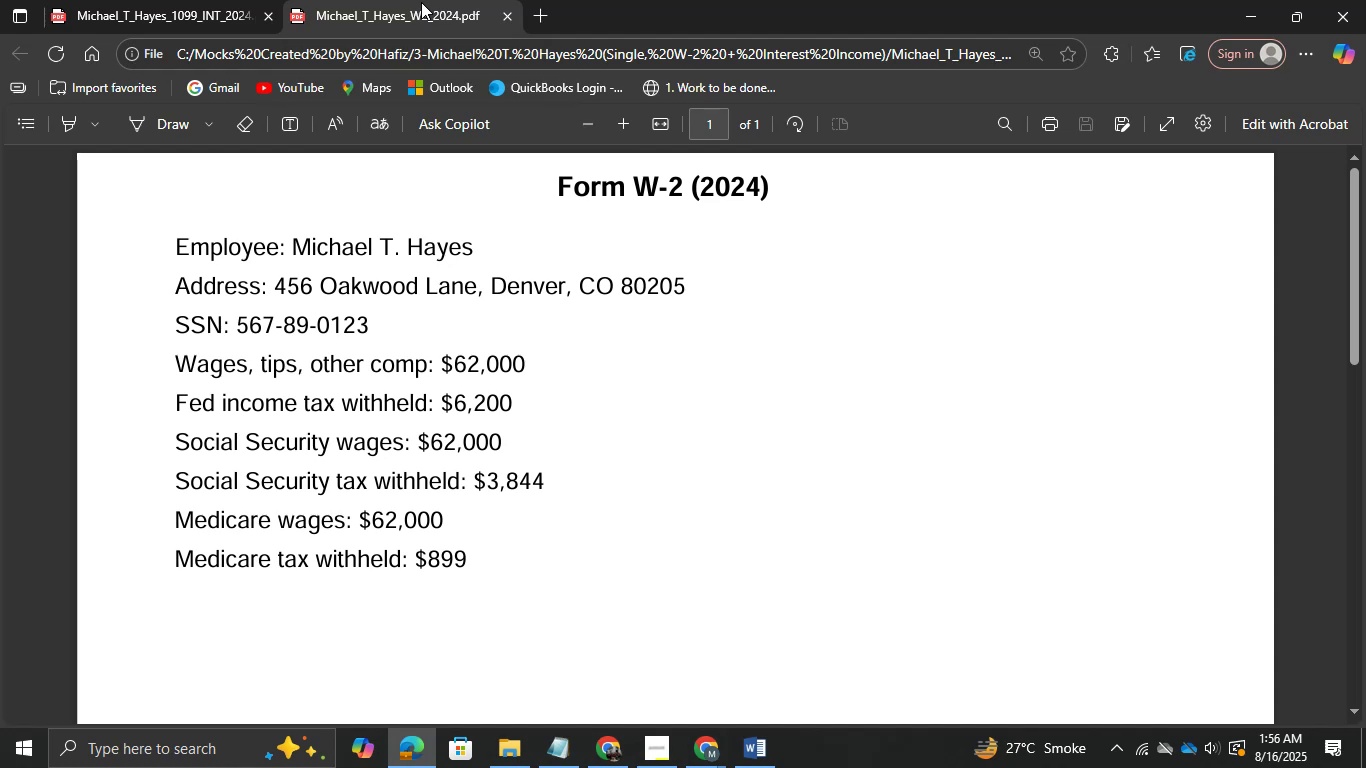 
left_click([421, 2])
 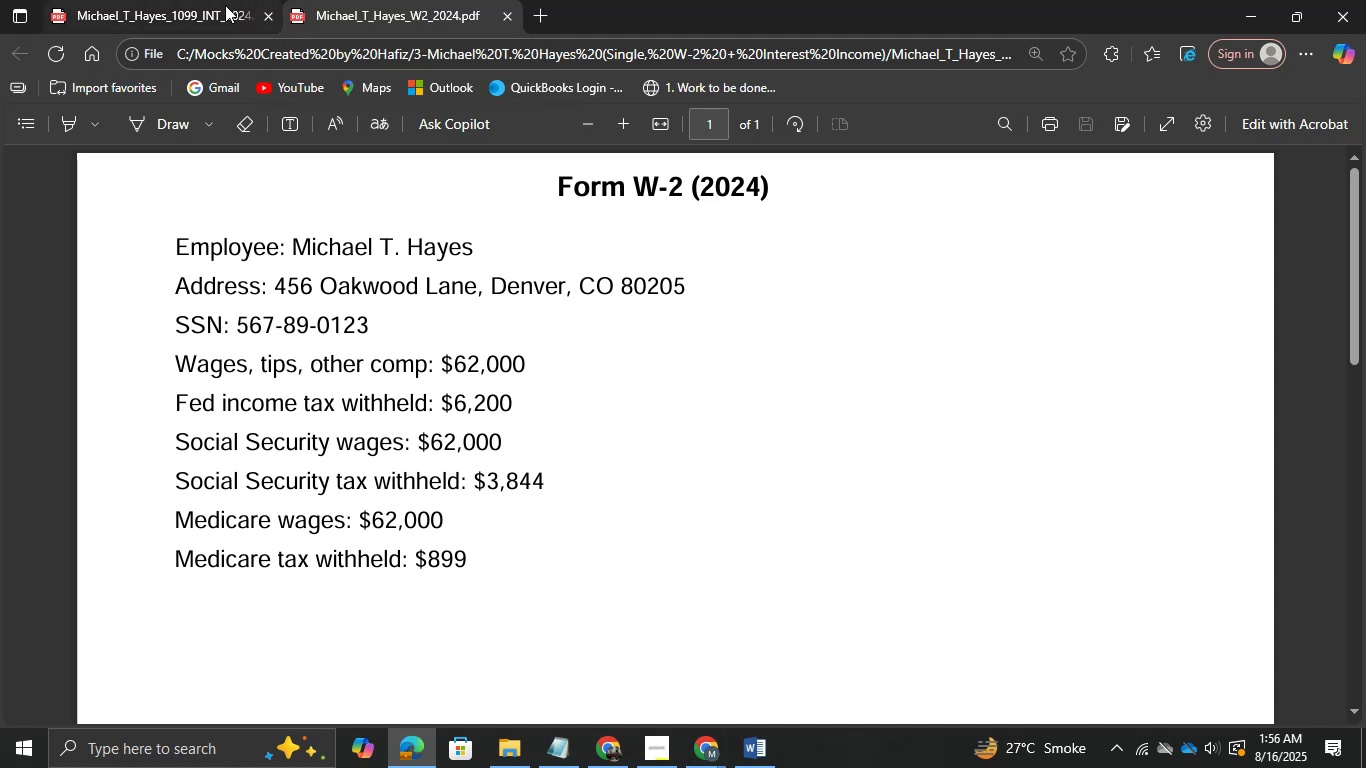 
left_click([225, 5])
 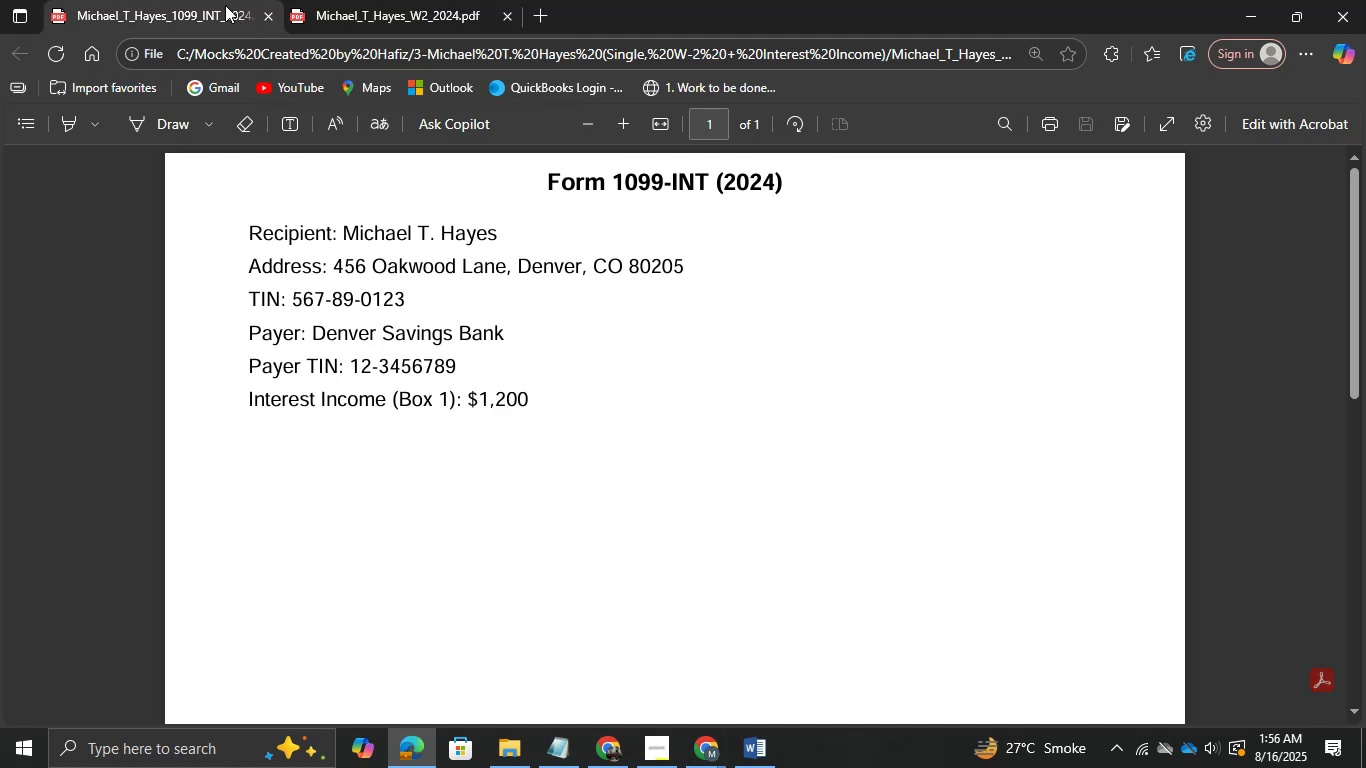 
wait(8.61)
 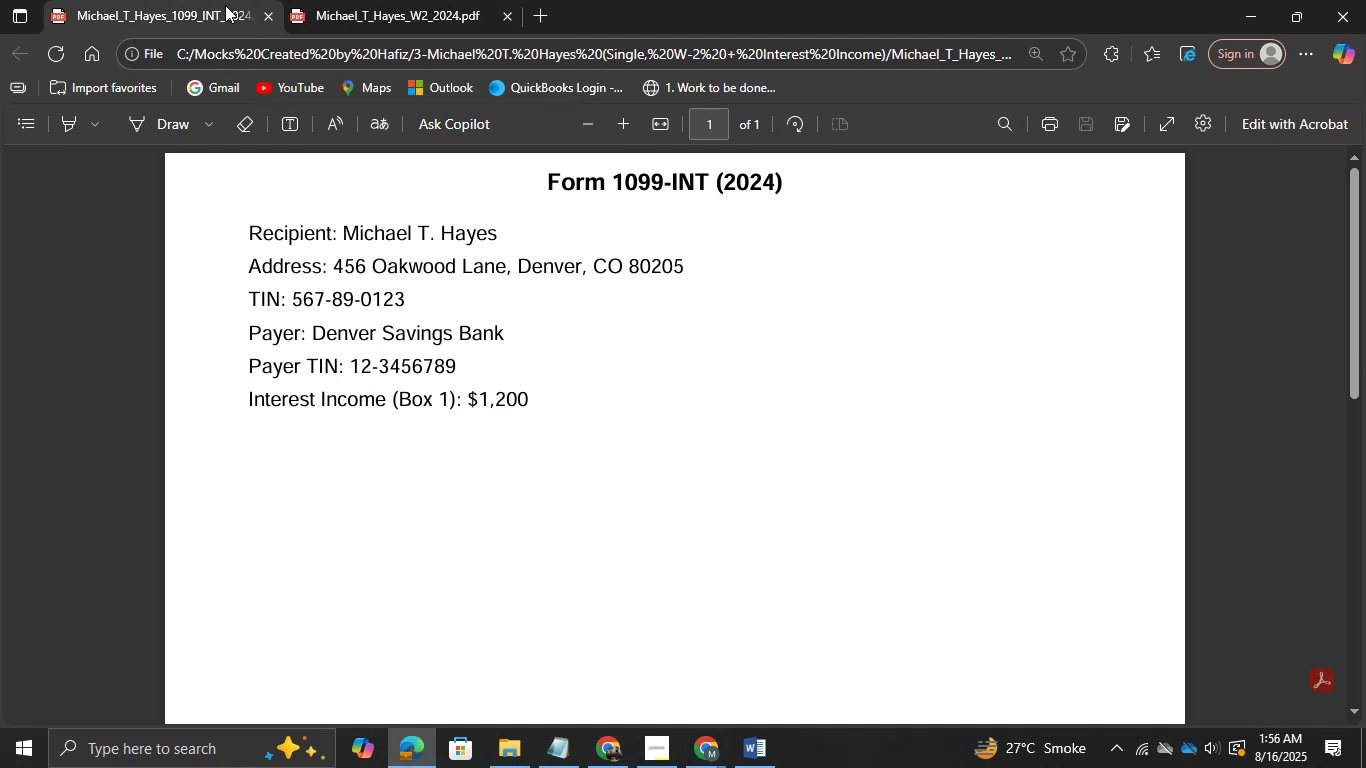 
left_click([1242, 0])
 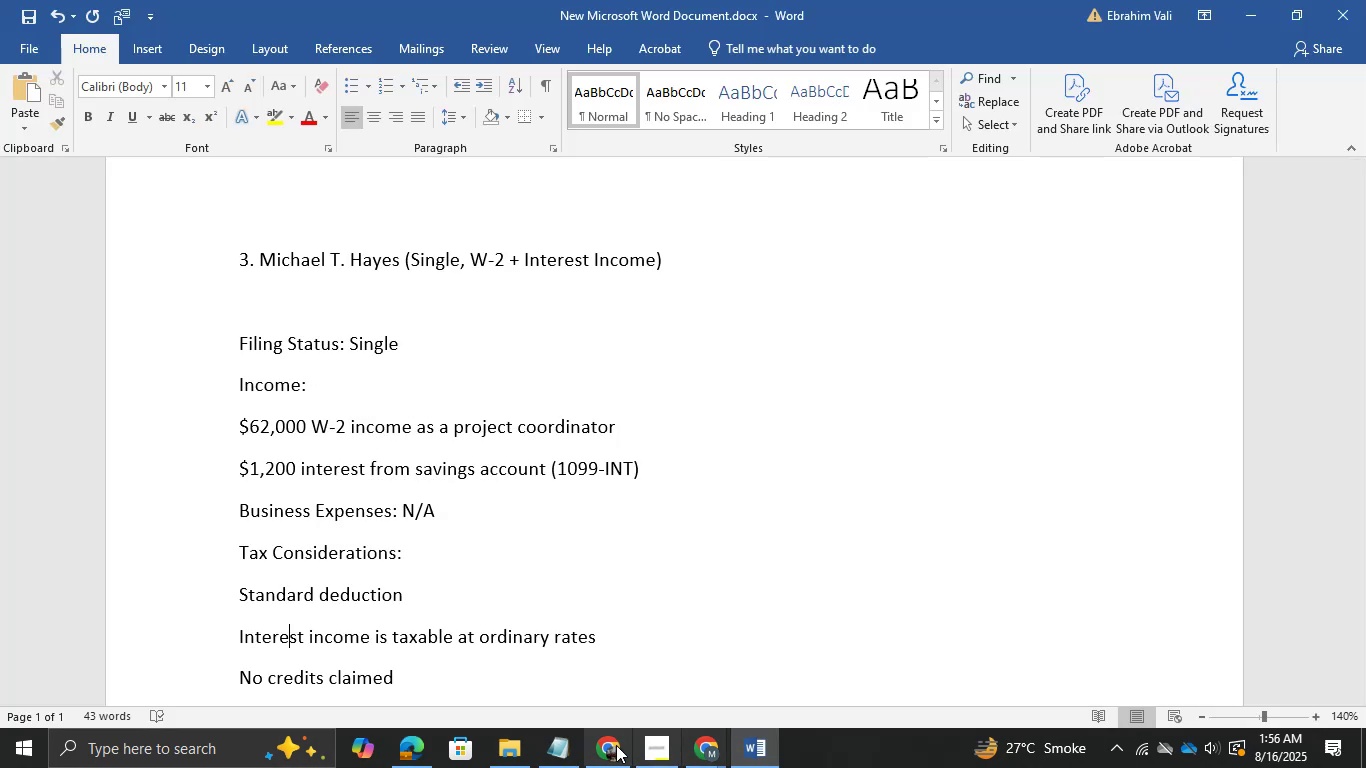 
left_click([616, 745])
 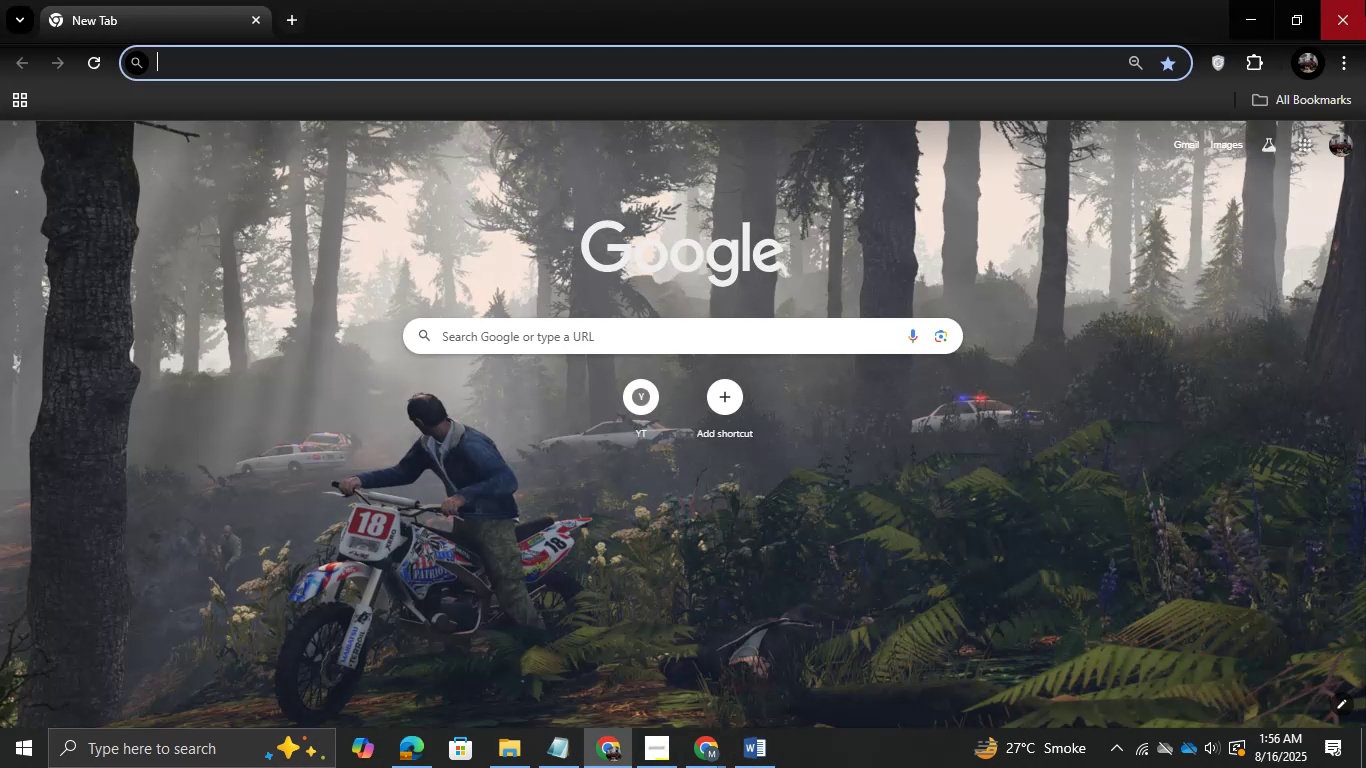 
left_click([1362, 0])
 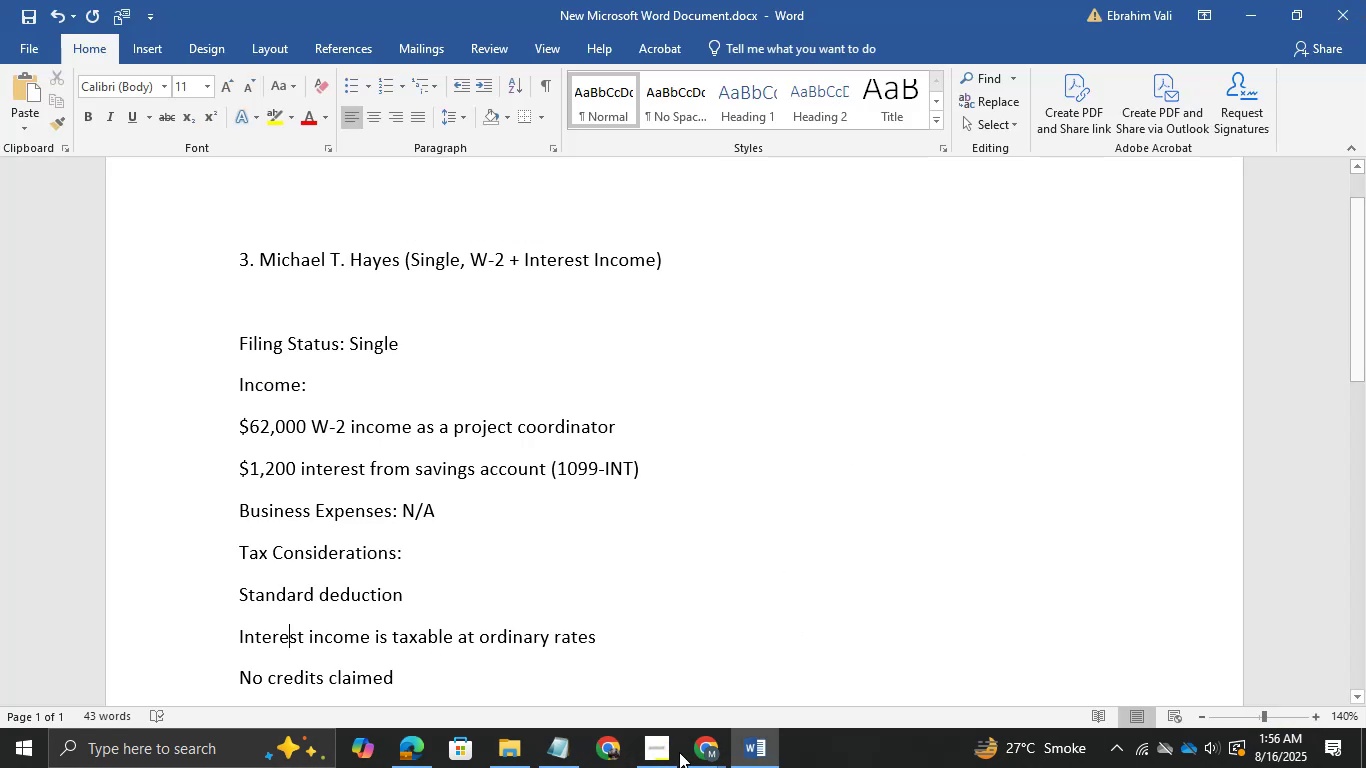 
left_click([709, 756])
 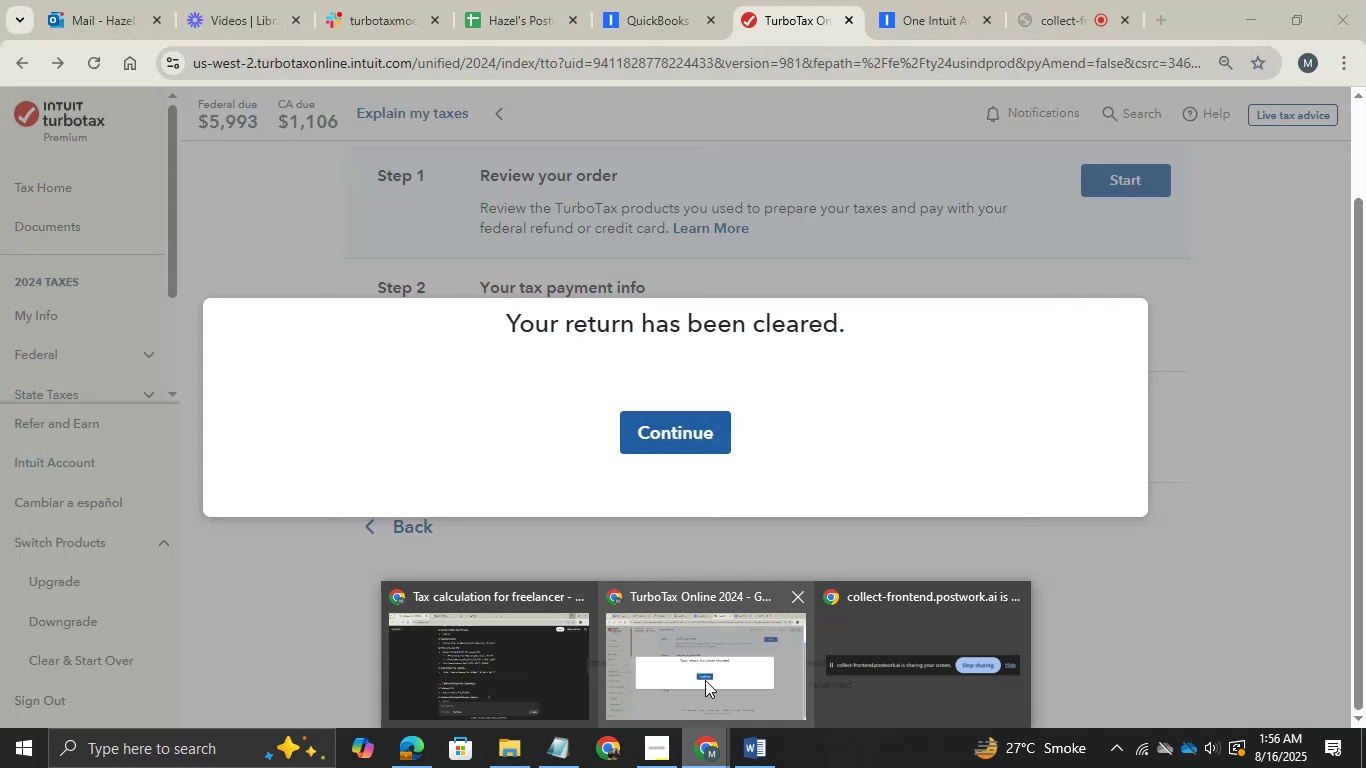 
left_click([506, 675])
 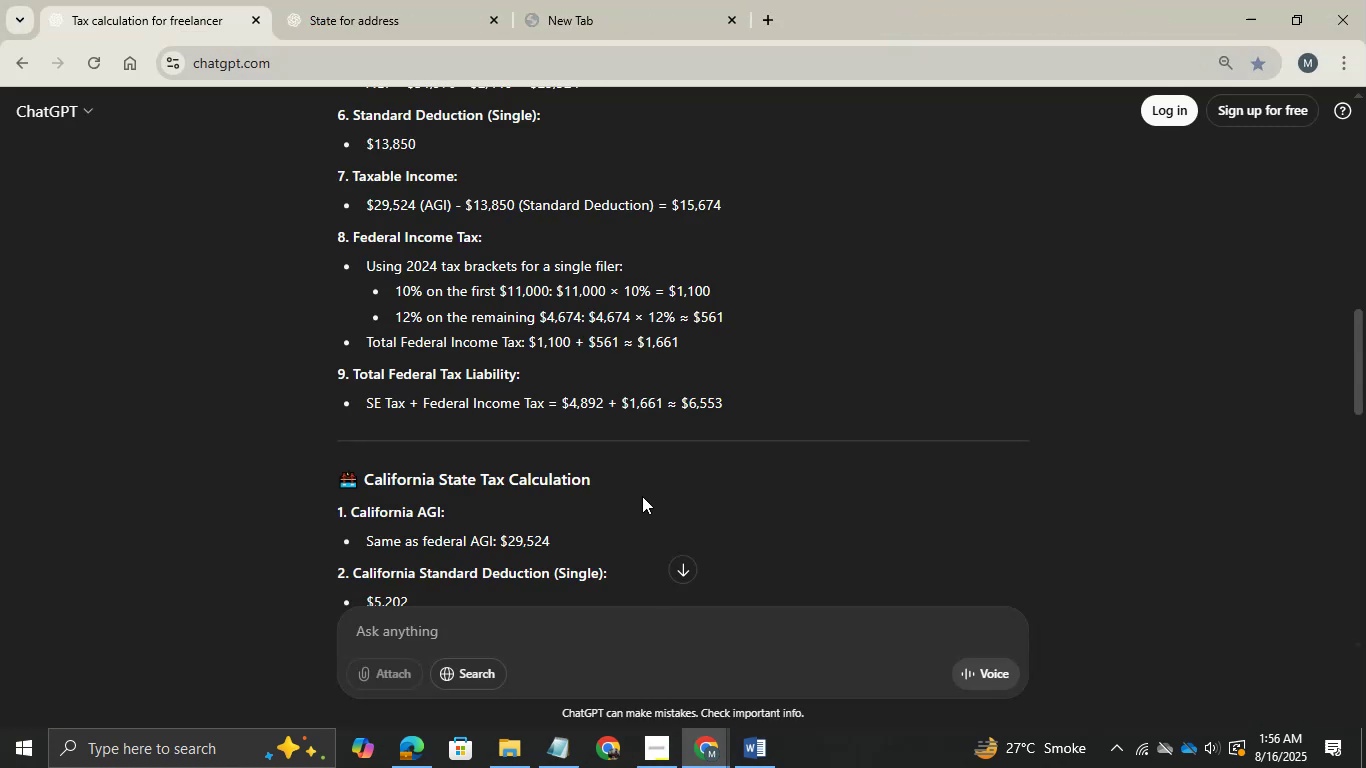 
left_click([723, 746])
 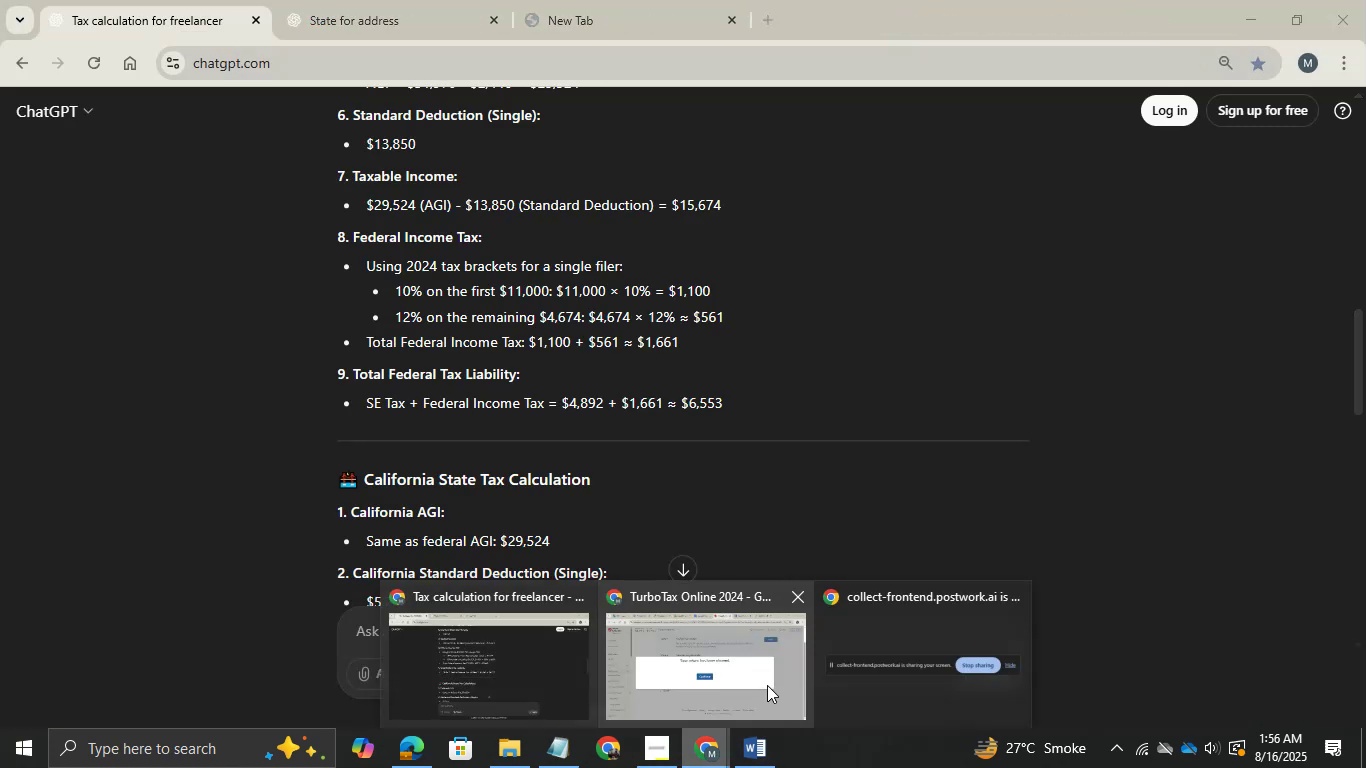 
left_click([767, 685])
 